 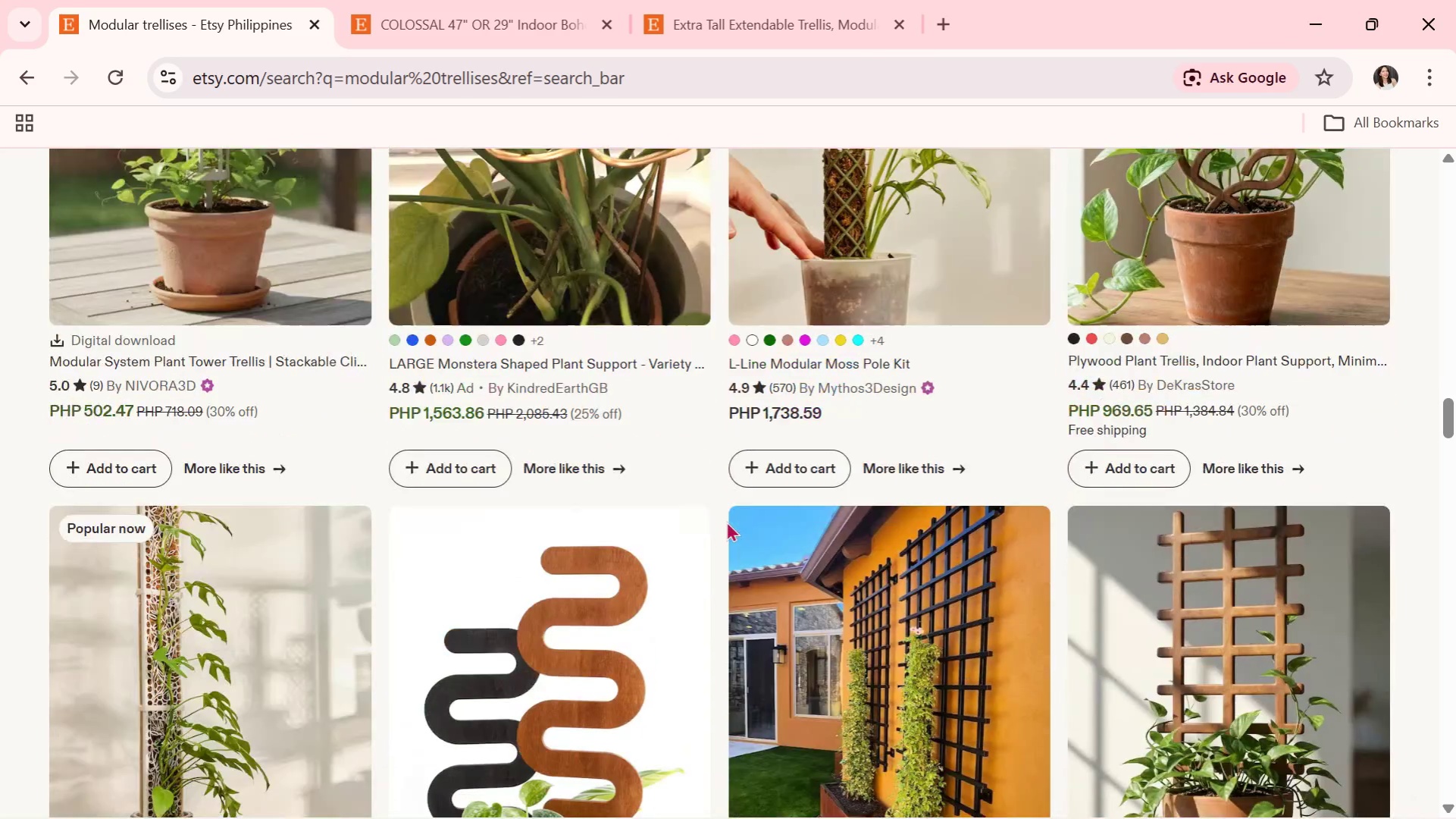 
scroll: coordinate [726, 521], scroll_direction: down, amount: 3.0
 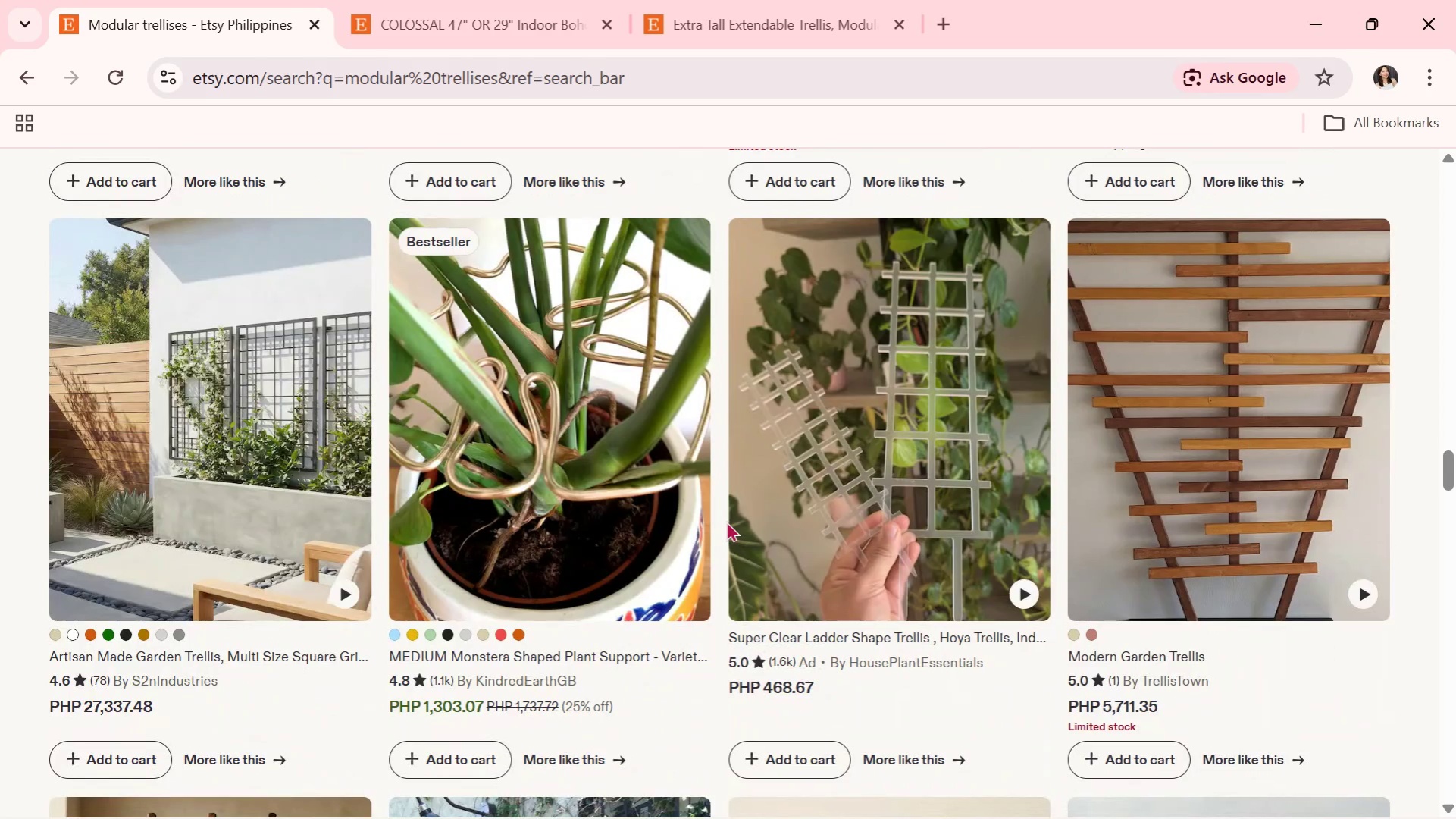 
left_click([543, 312])
 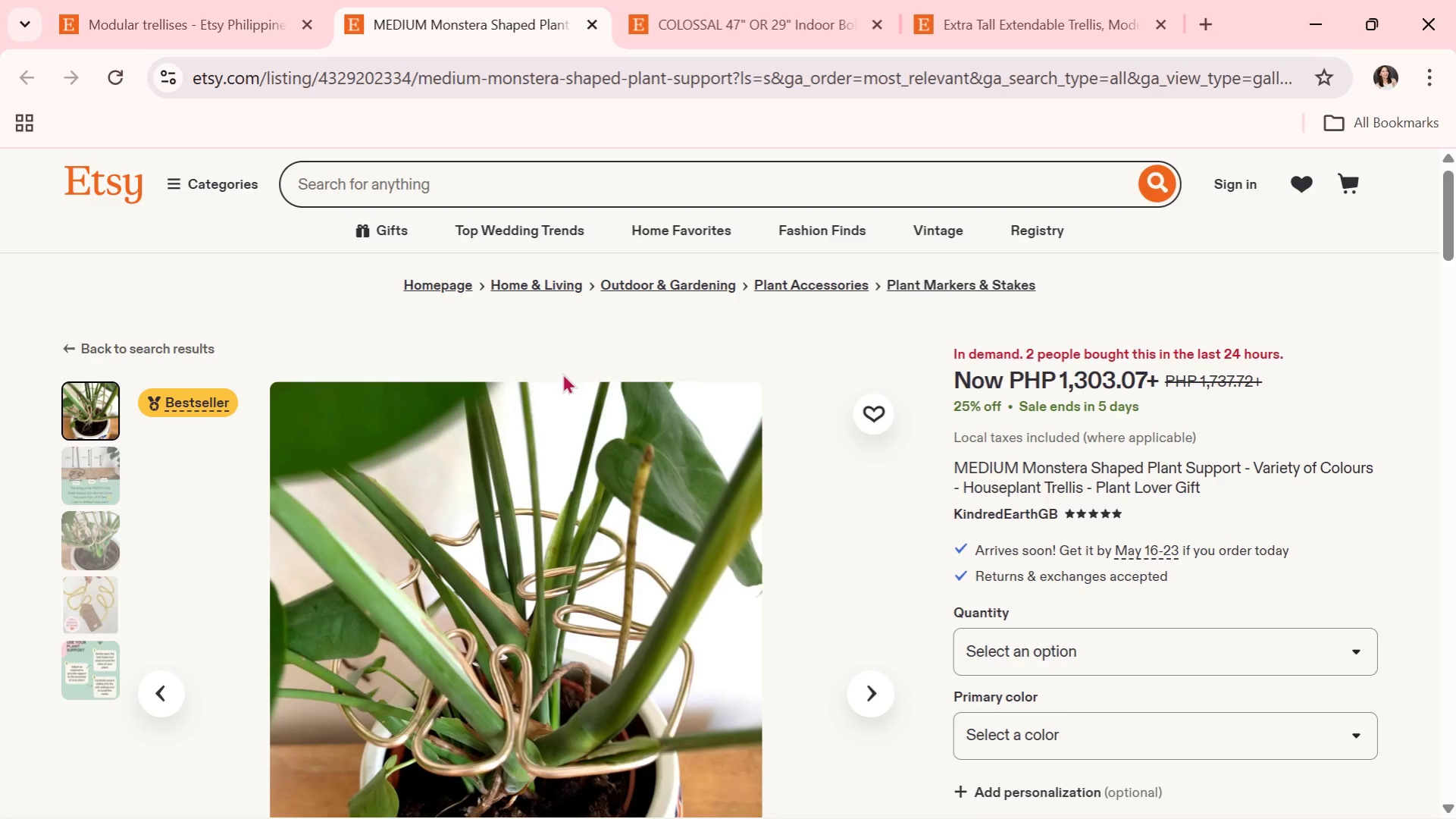 
scroll: coordinate [726, 521], scroll_direction: down, amount: 1.0
 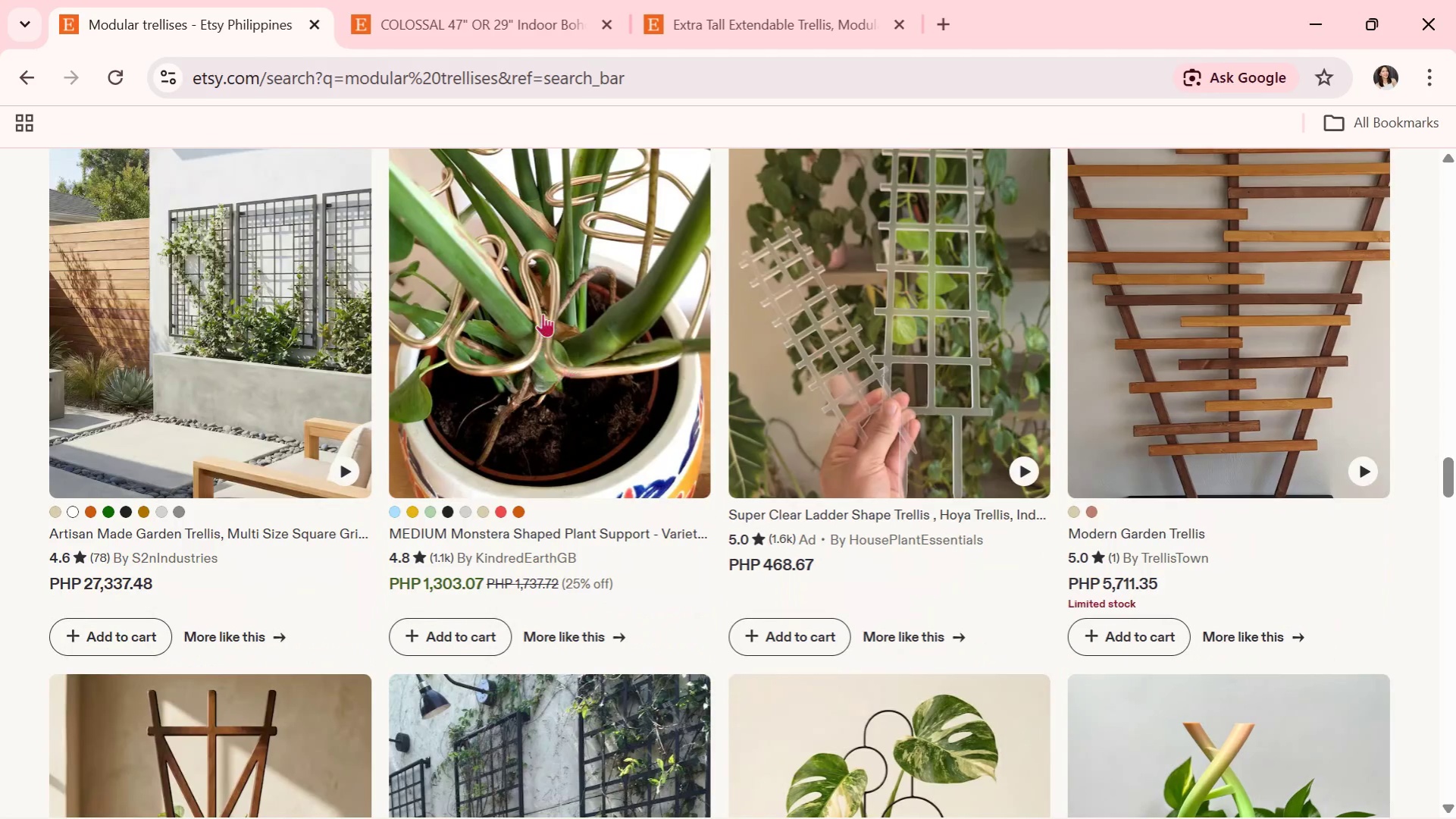 
wait(11.98)
 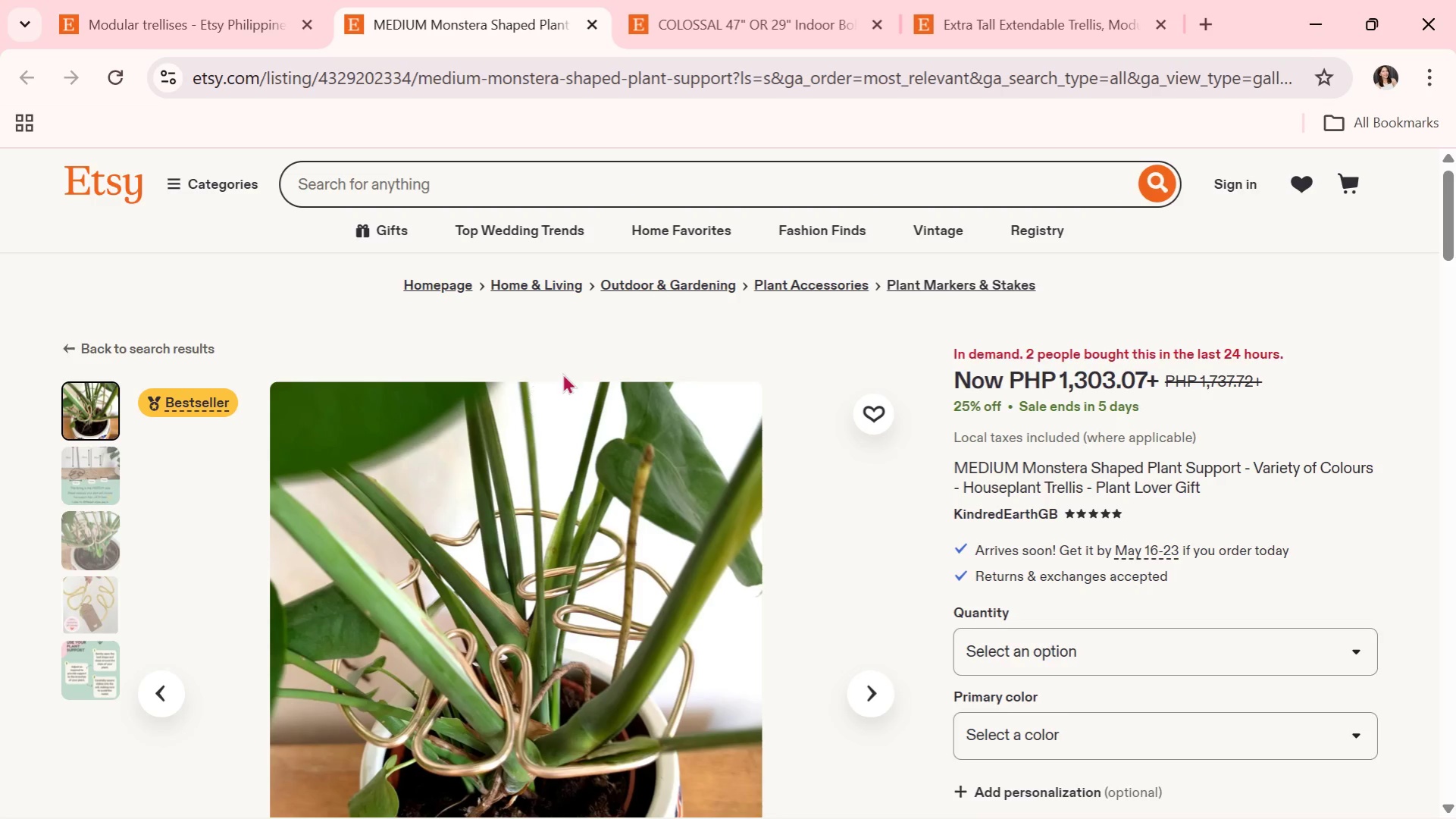 
scroll: coordinate [510, 474], scroll_direction: down, amount: 1.0
 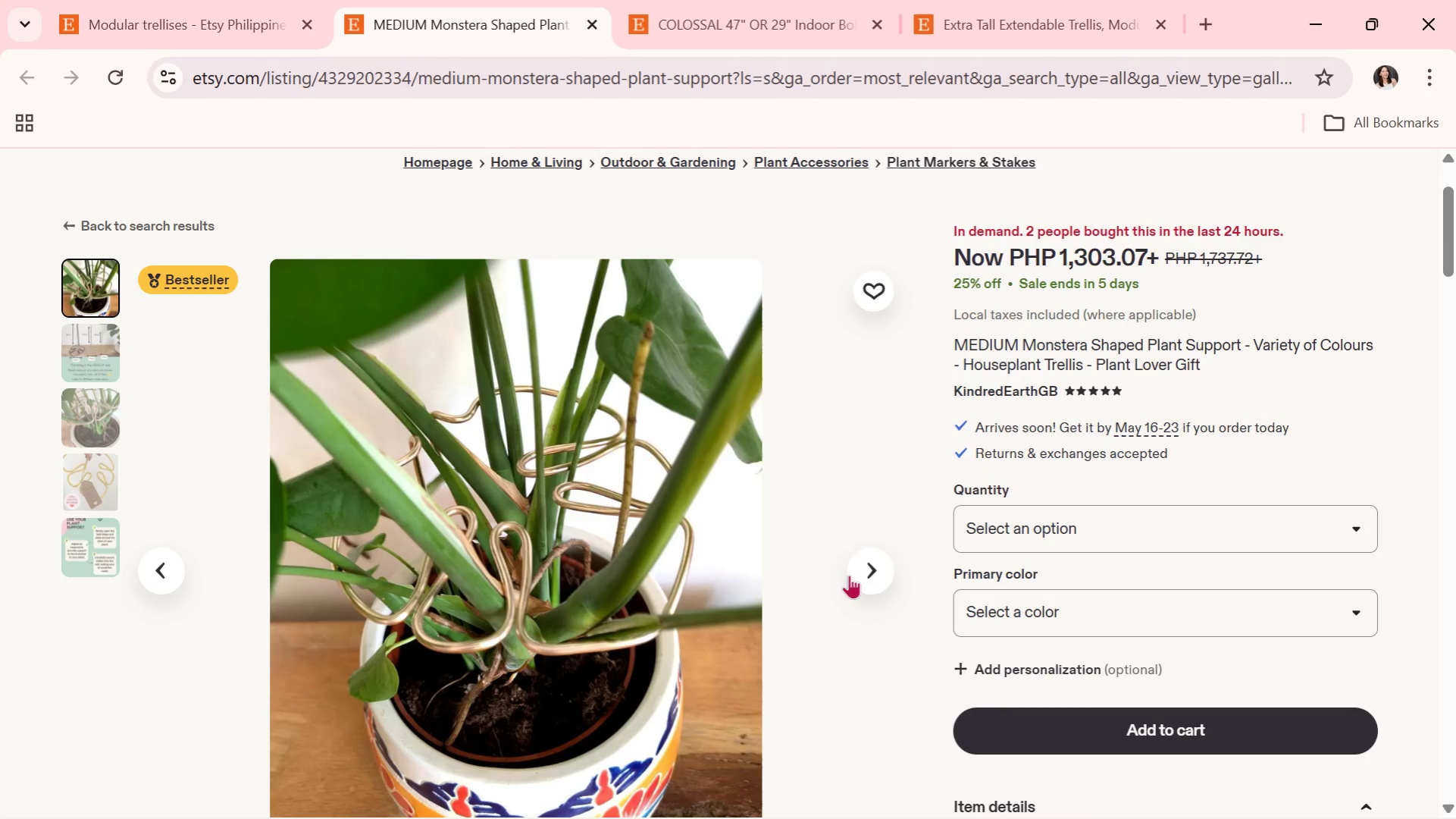 
left_click([851, 578])
 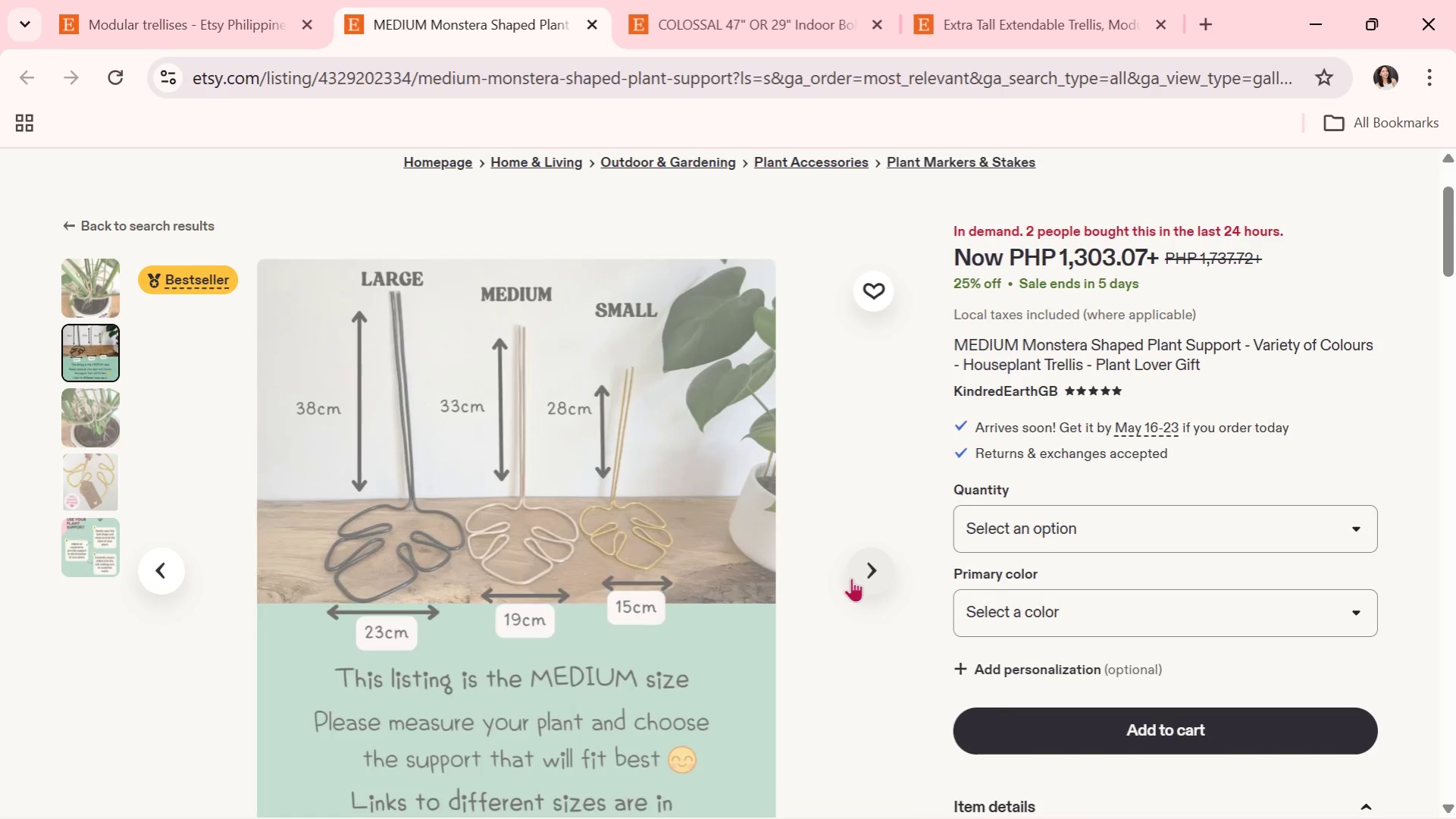 
left_click([851, 578])
 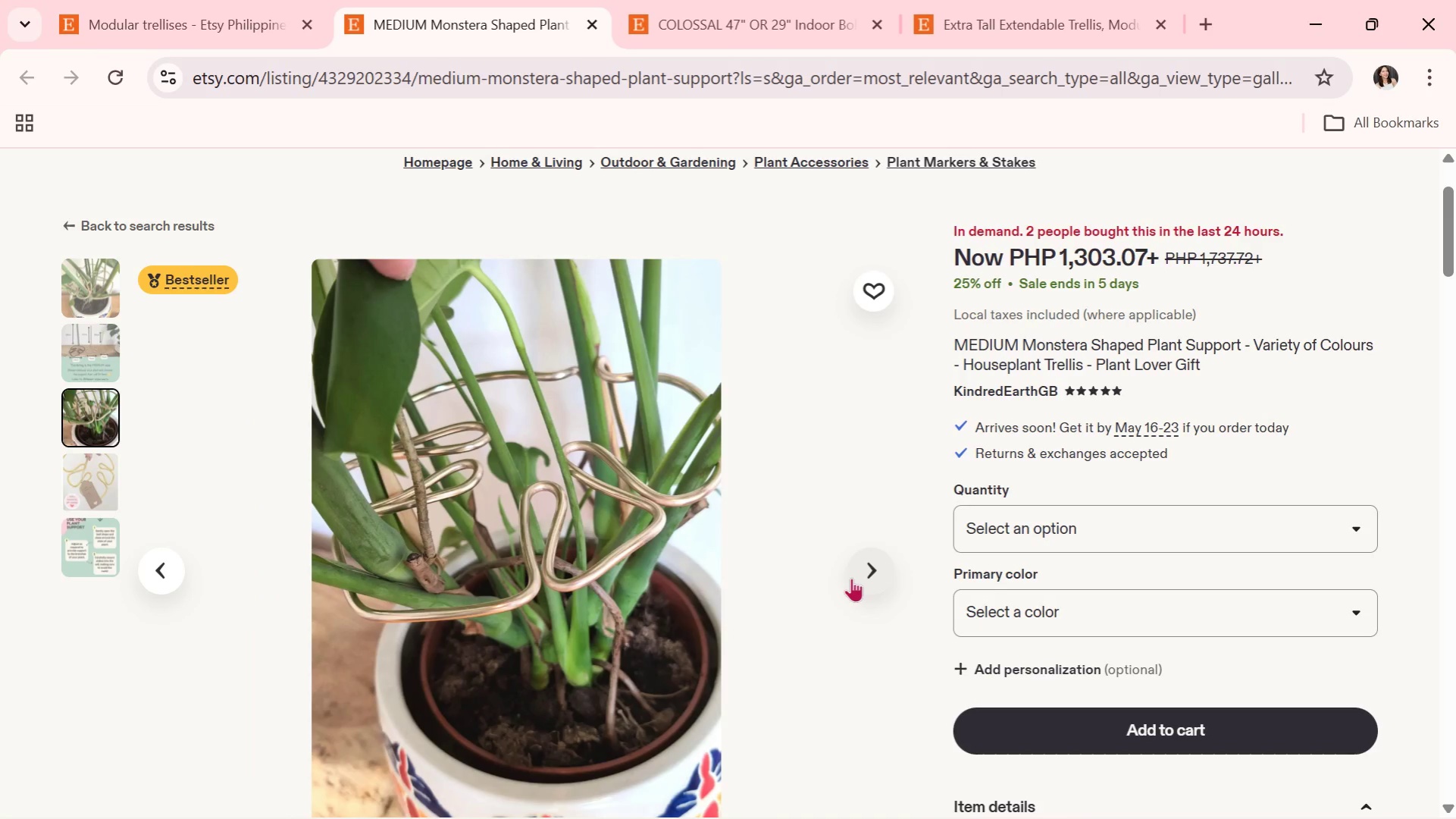 
left_click([851, 578])
 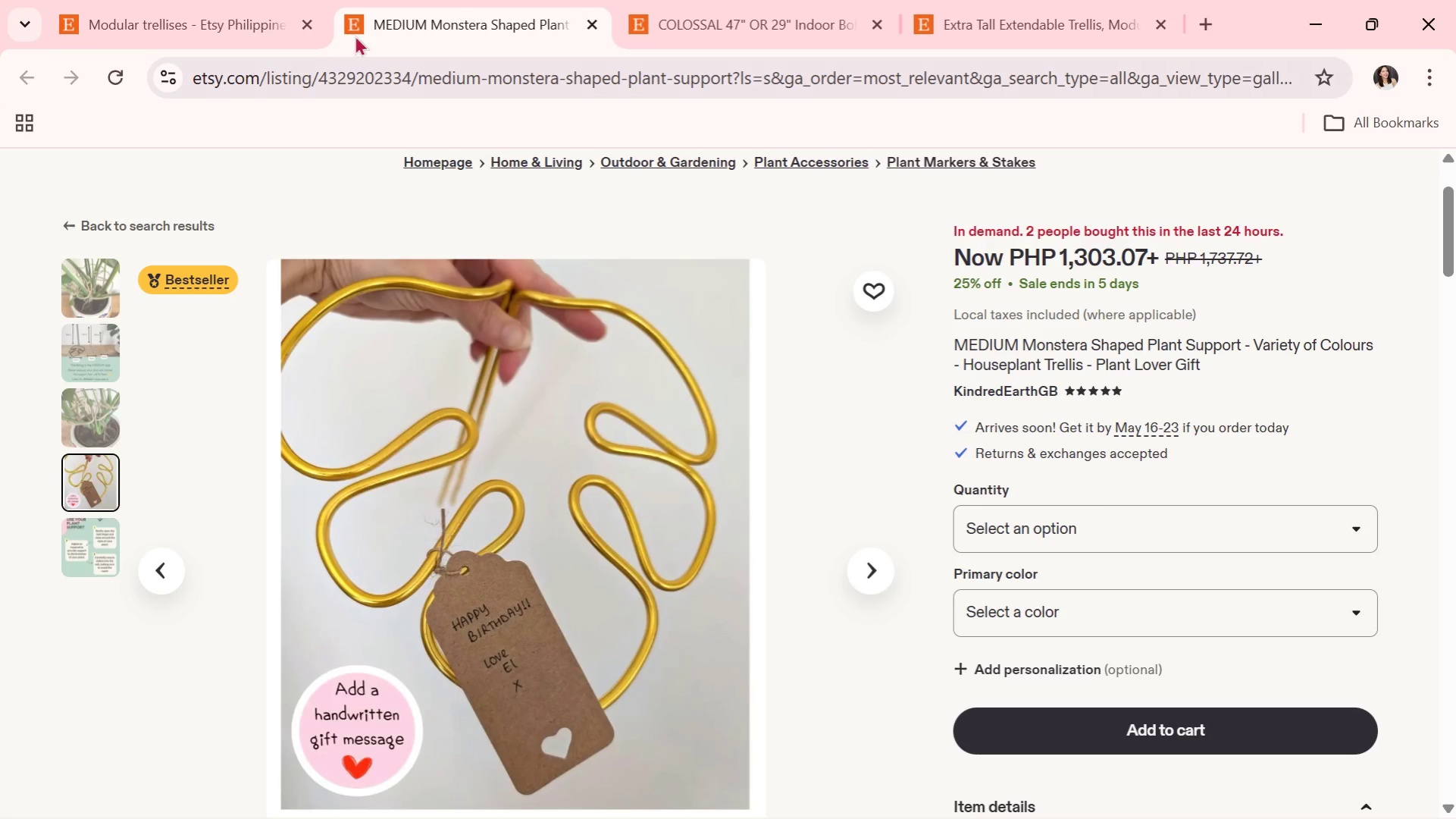 
left_click([227, 0])
 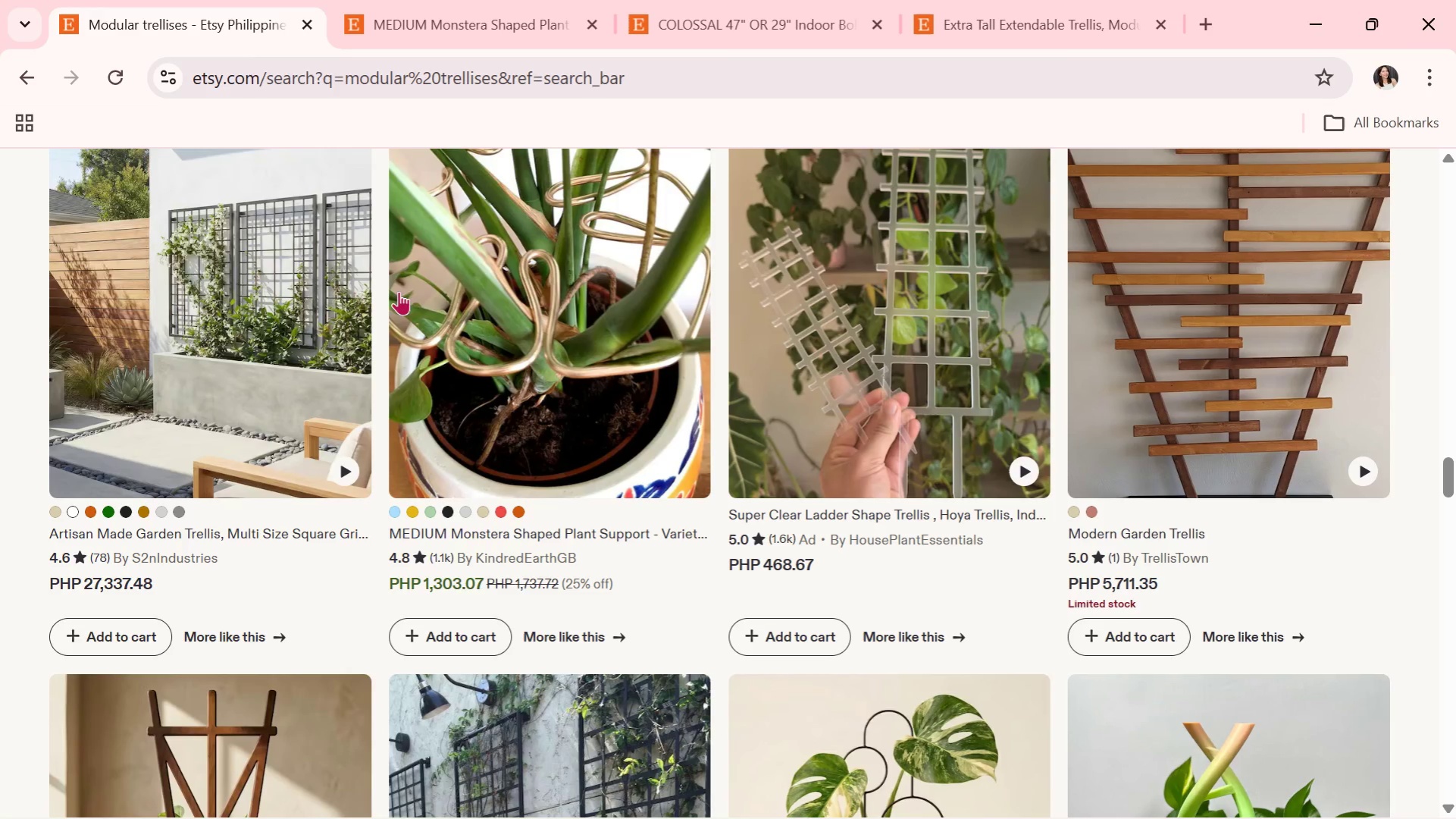 
scroll: coordinate [412, 349], scroll_direction: down, amount: 4.0
 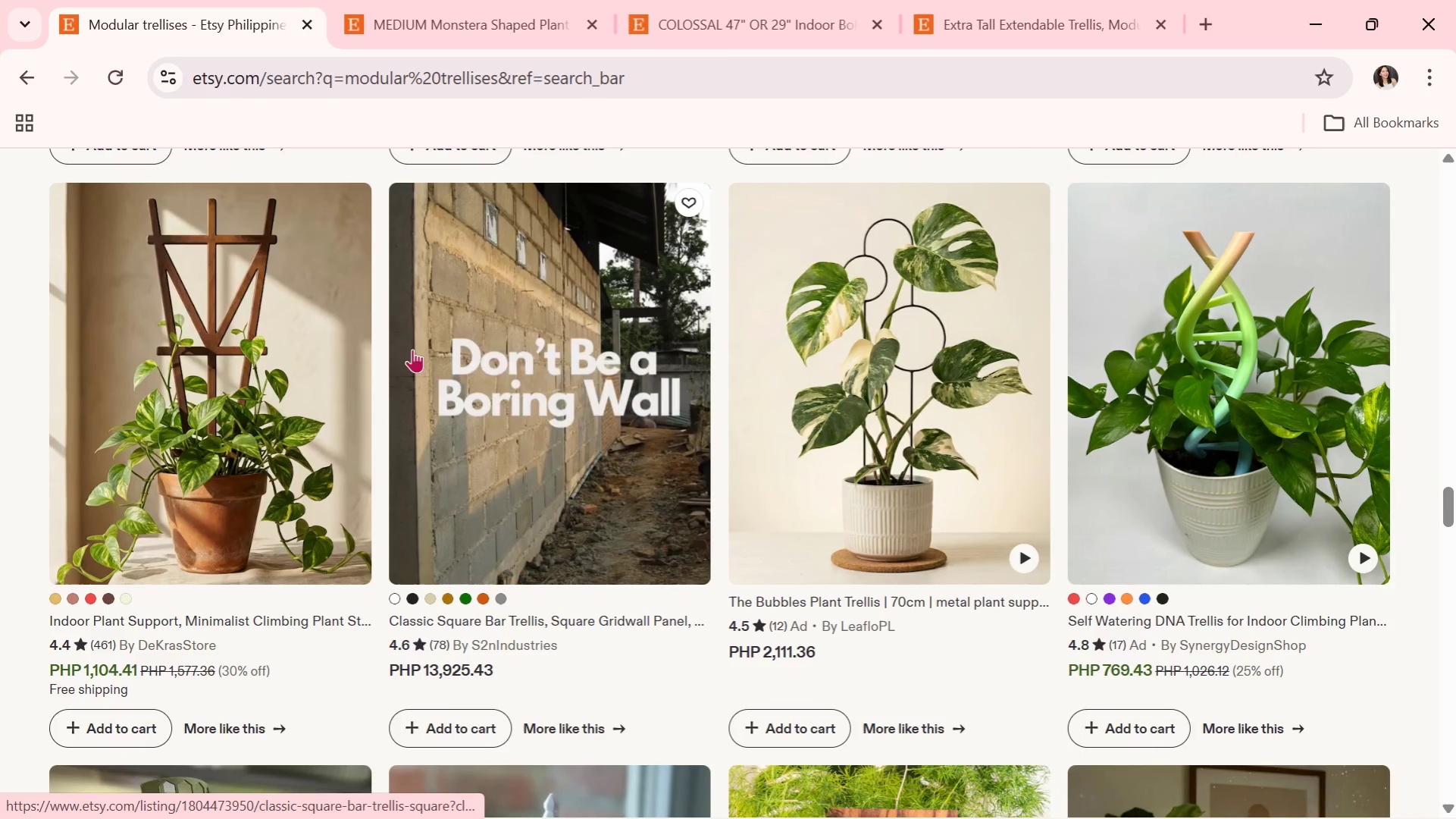 
scroll: coordinate [413, 342], scroll_direction: none, amount: 0.0
 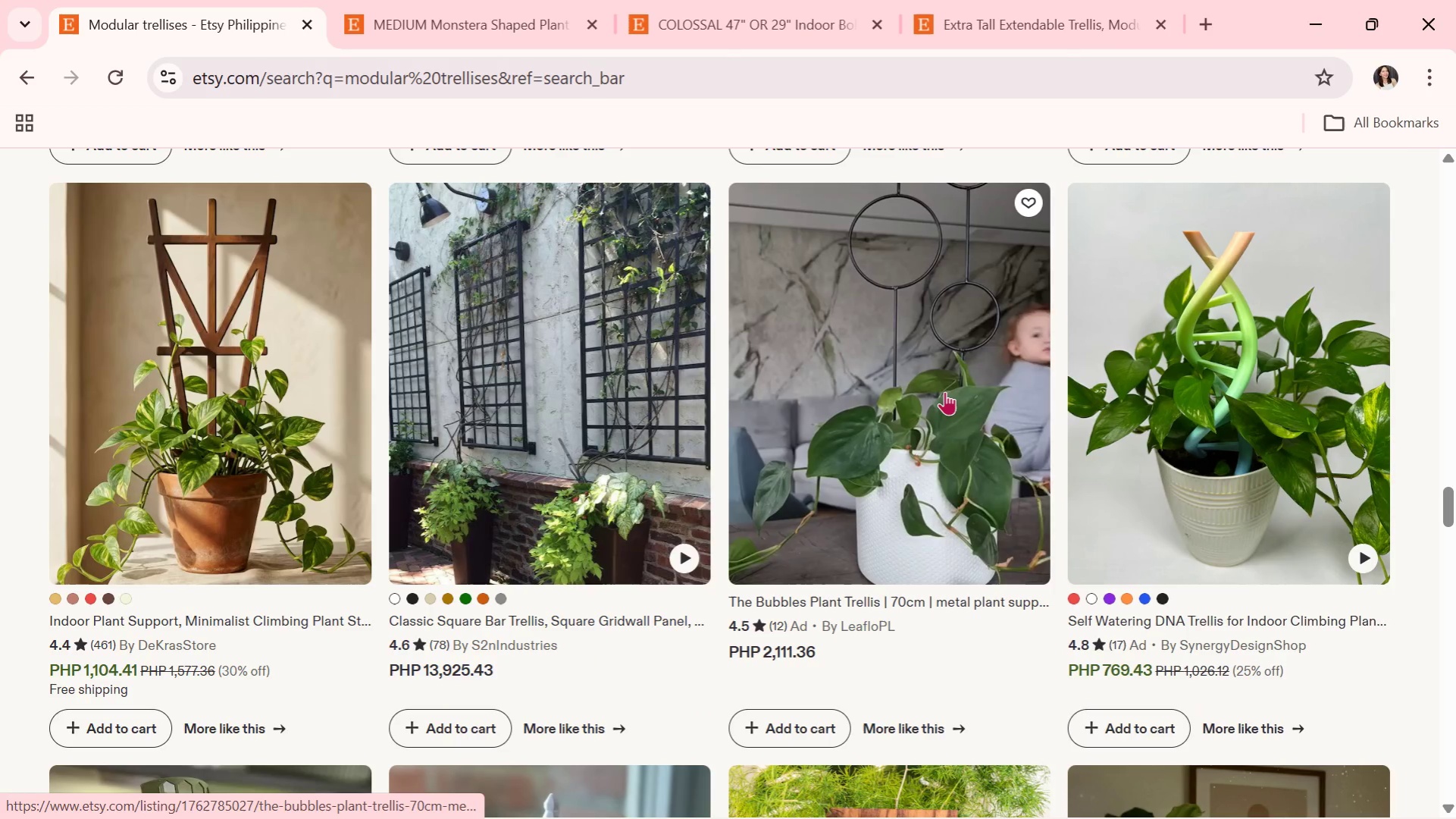 
left_click([944, 391])
 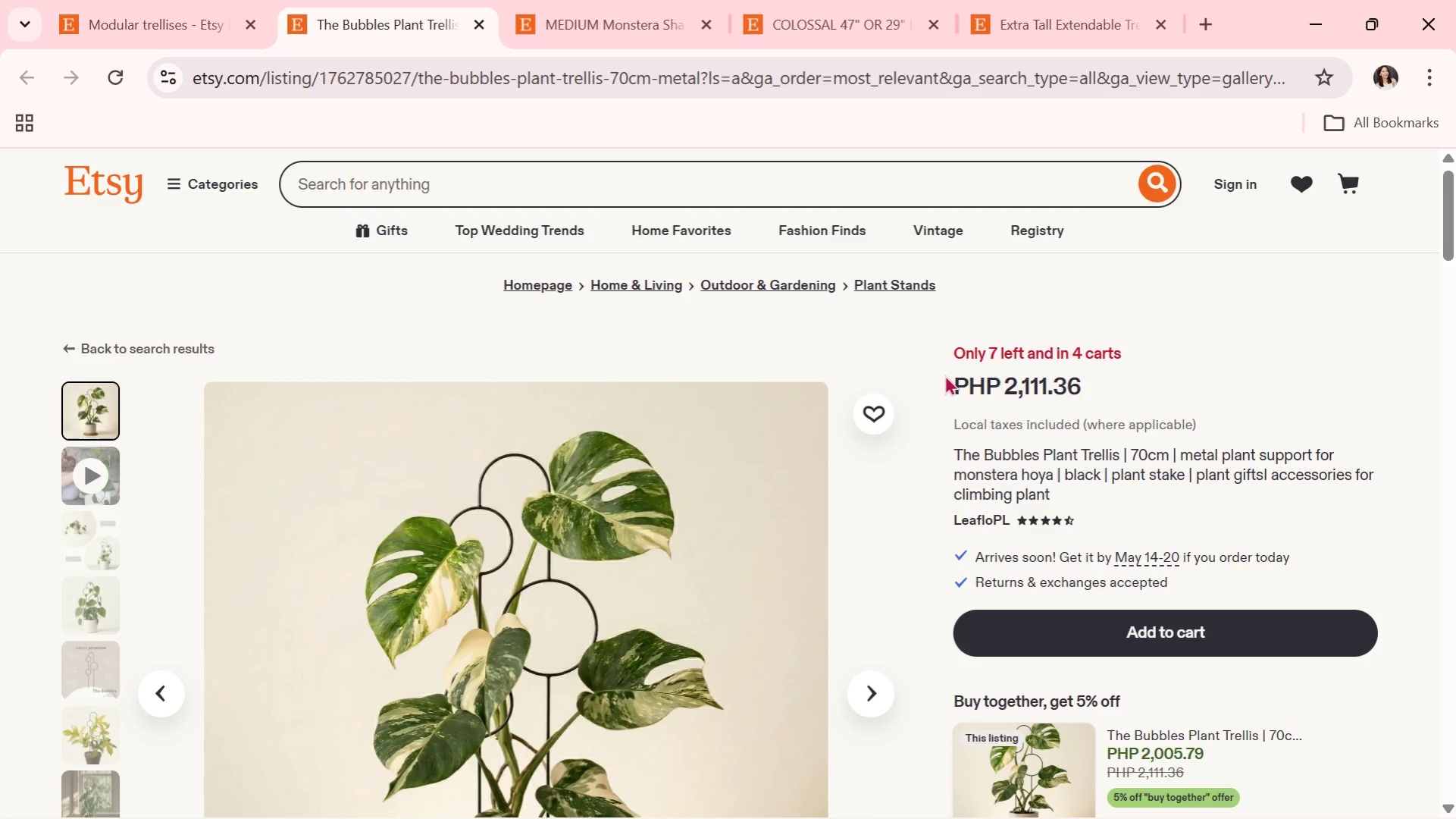 
wait(28.02)
 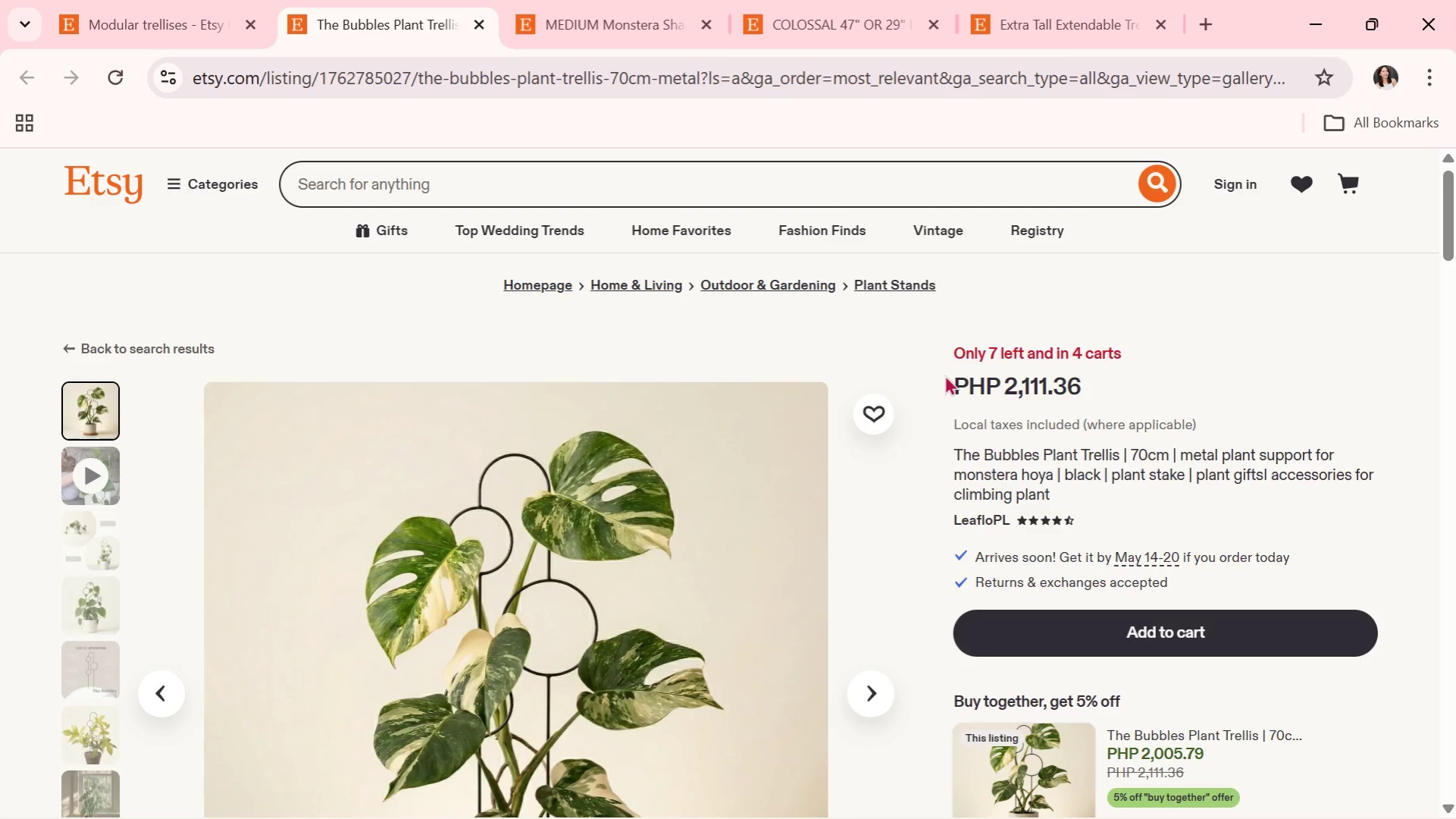 
scroll: coordinate [818, 516], scroll_direction: down, amount: 2.0
 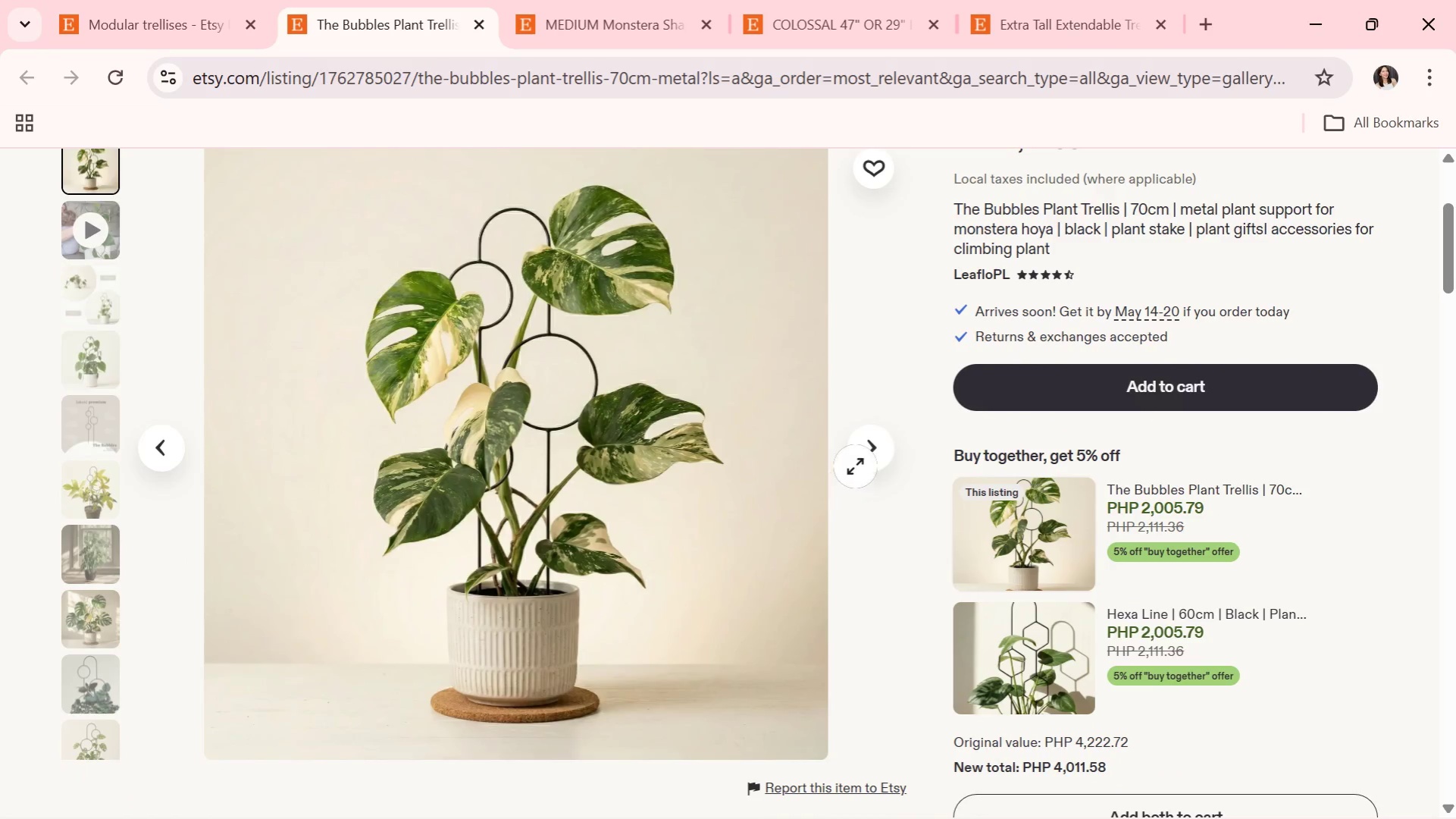 
left_click([860, 453])
 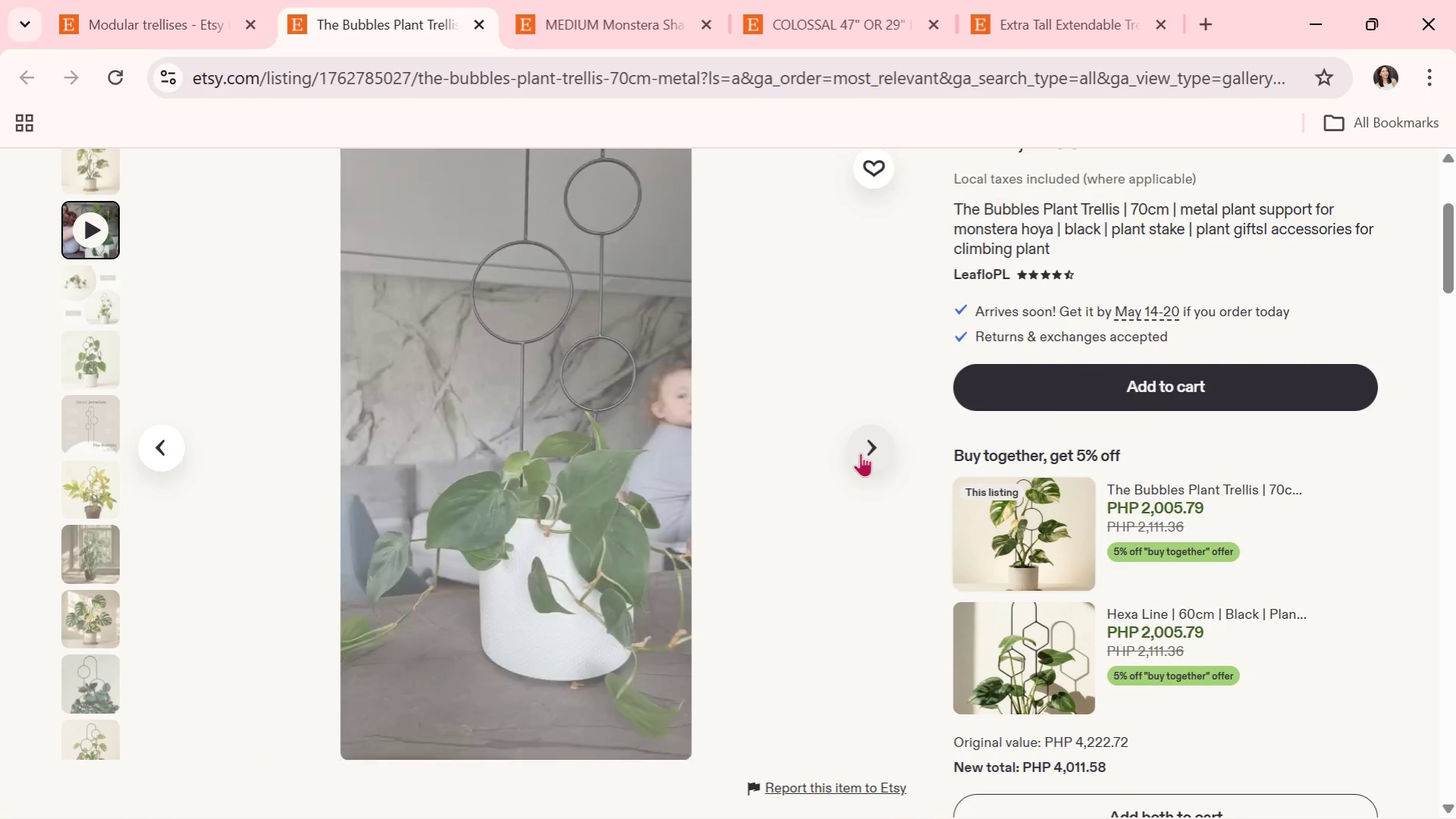 
left_click([860, 453])
 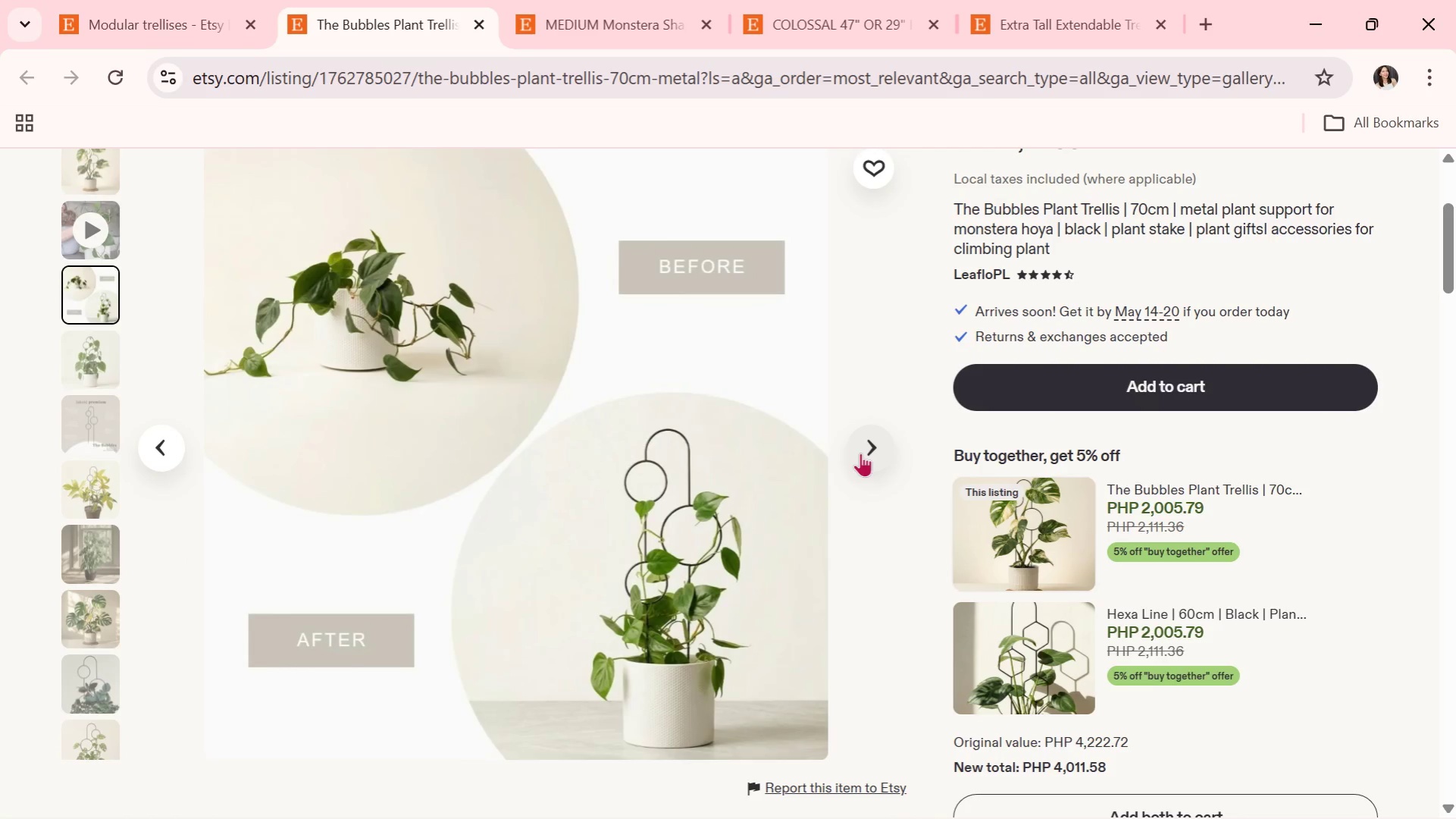 
left_click([860, 453])
 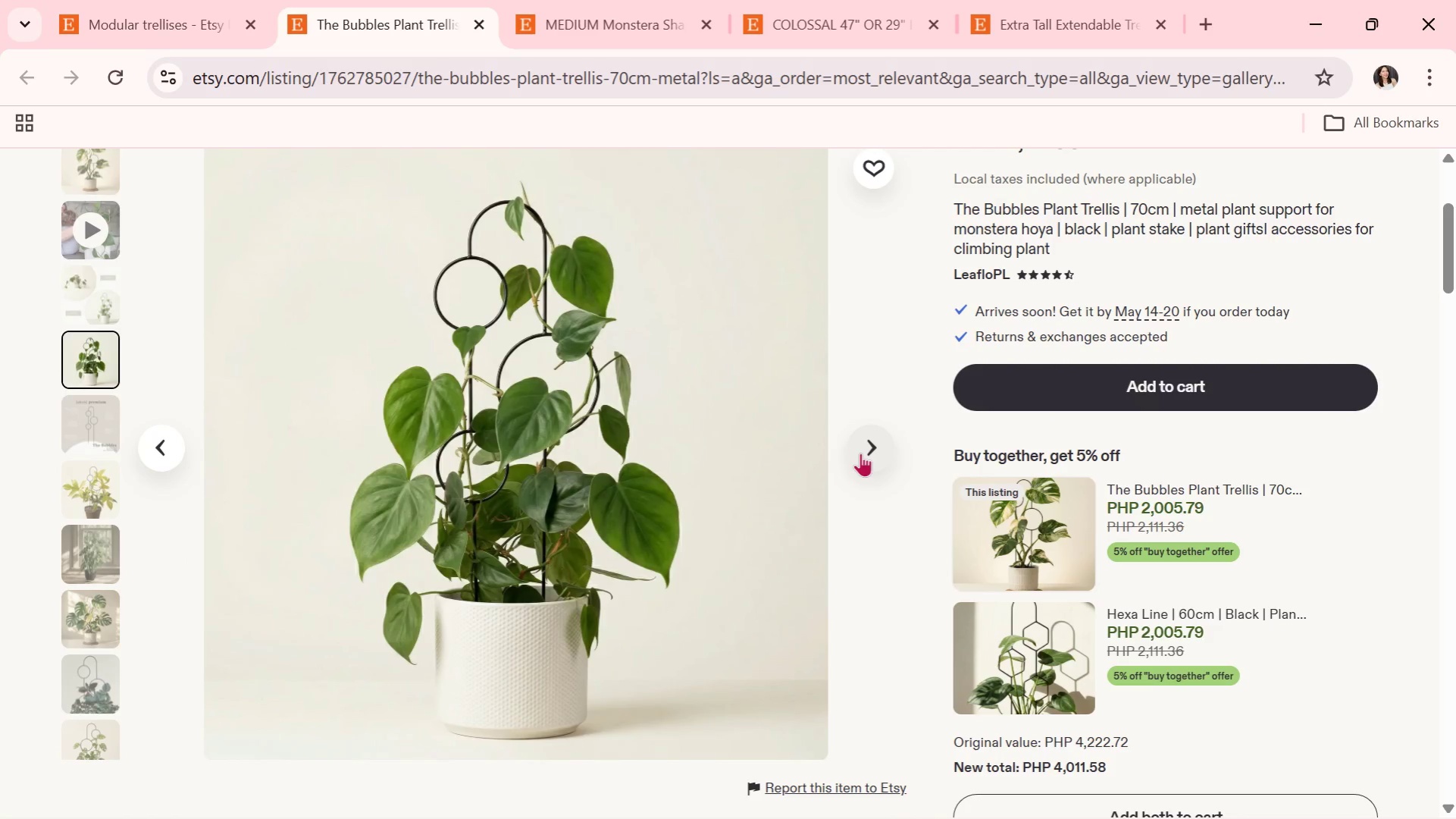 
wait(7.03)
 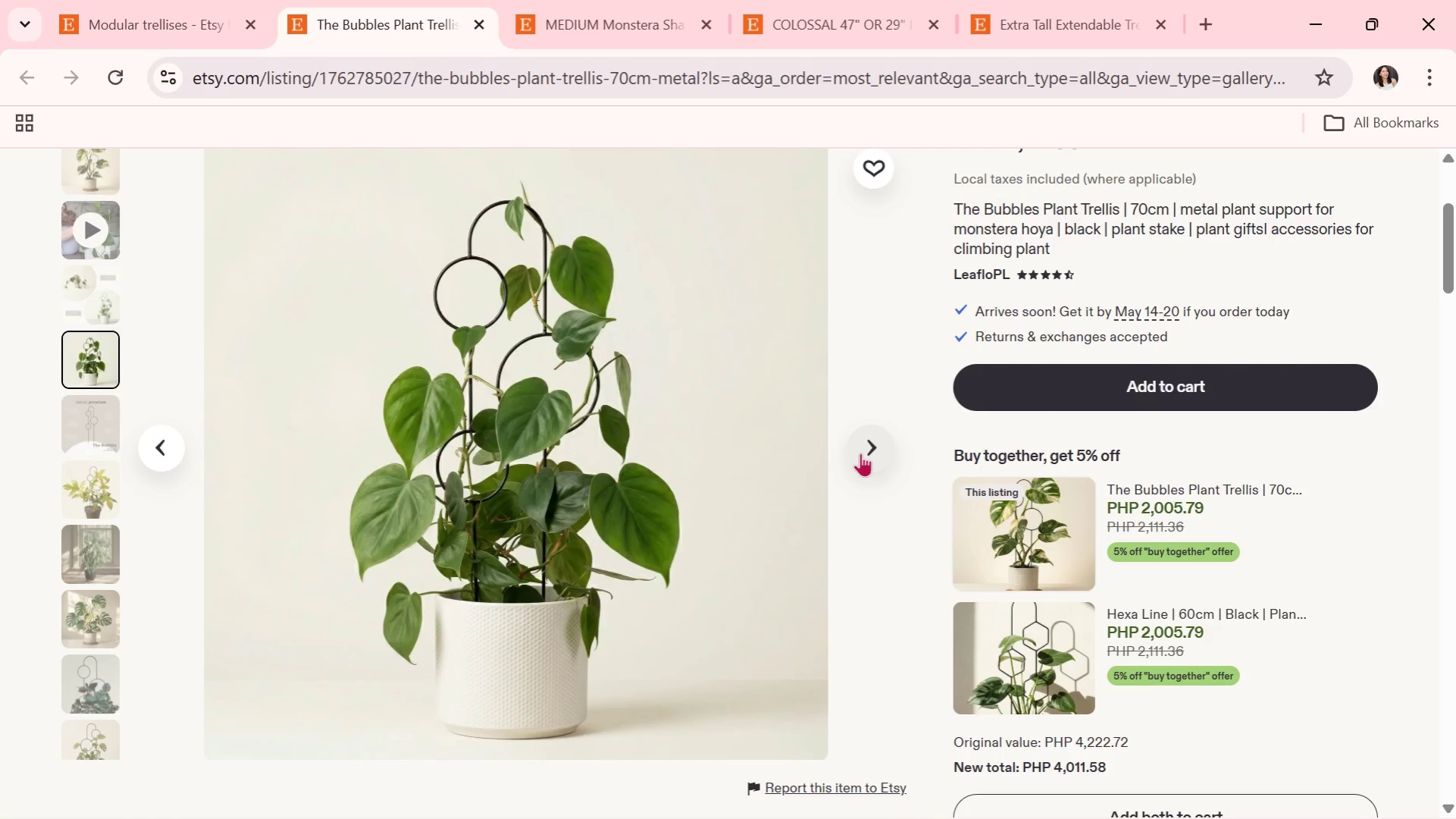 
left_click([860, 453])
 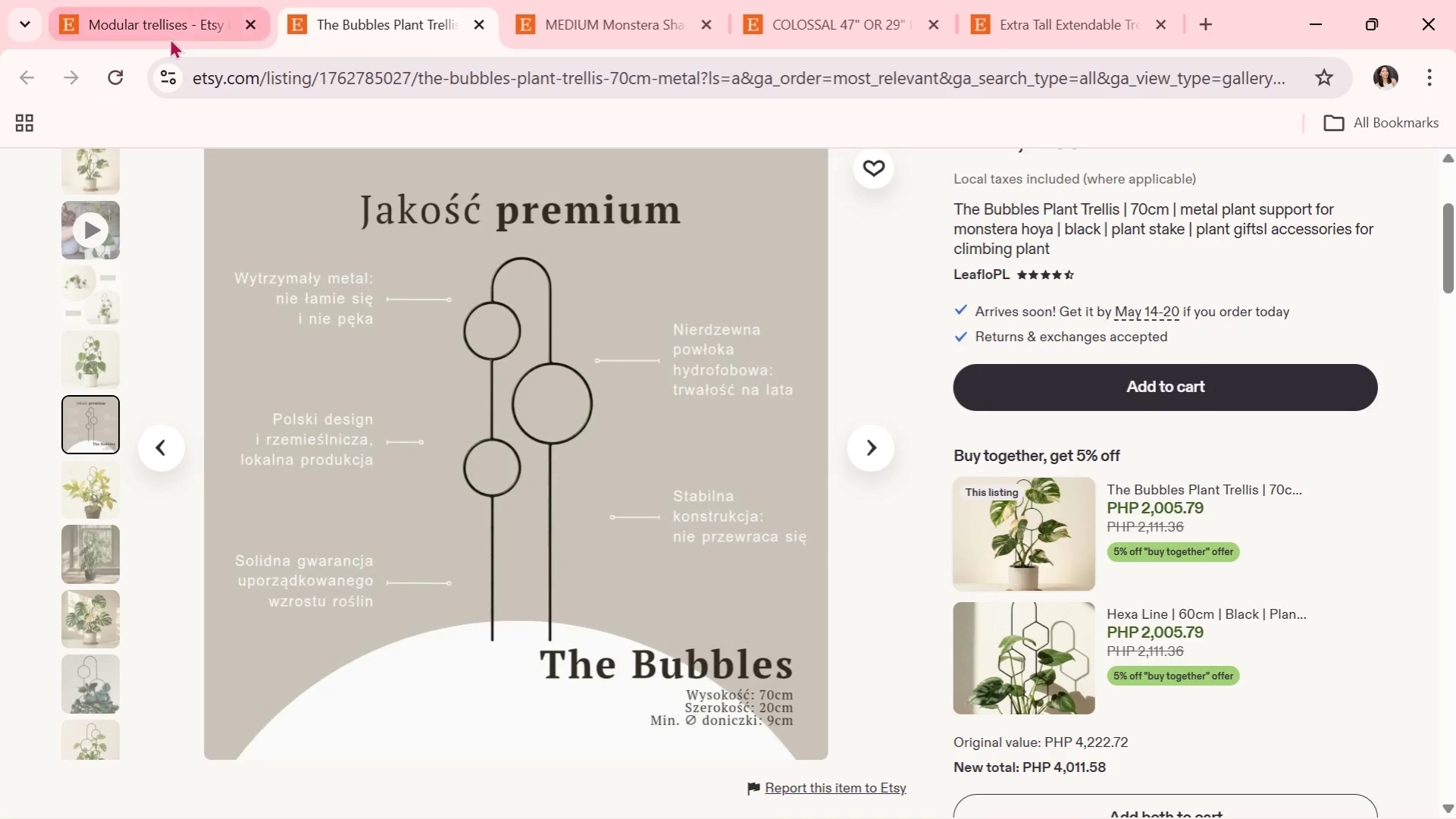 
left_click([159, 26])
 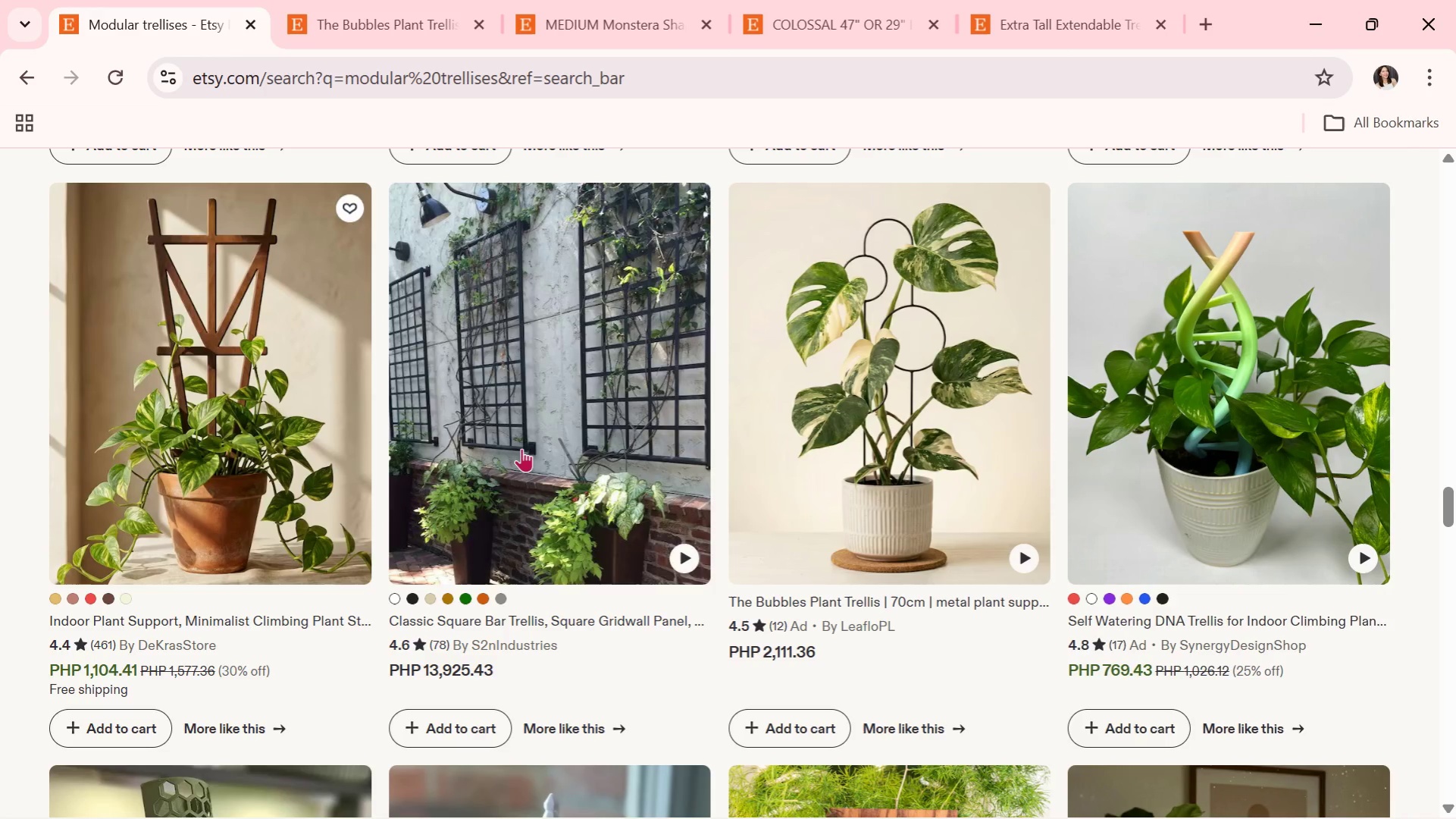 
scroll: coordinate [541, 519], scroll_direction: down, amount: 5.0
 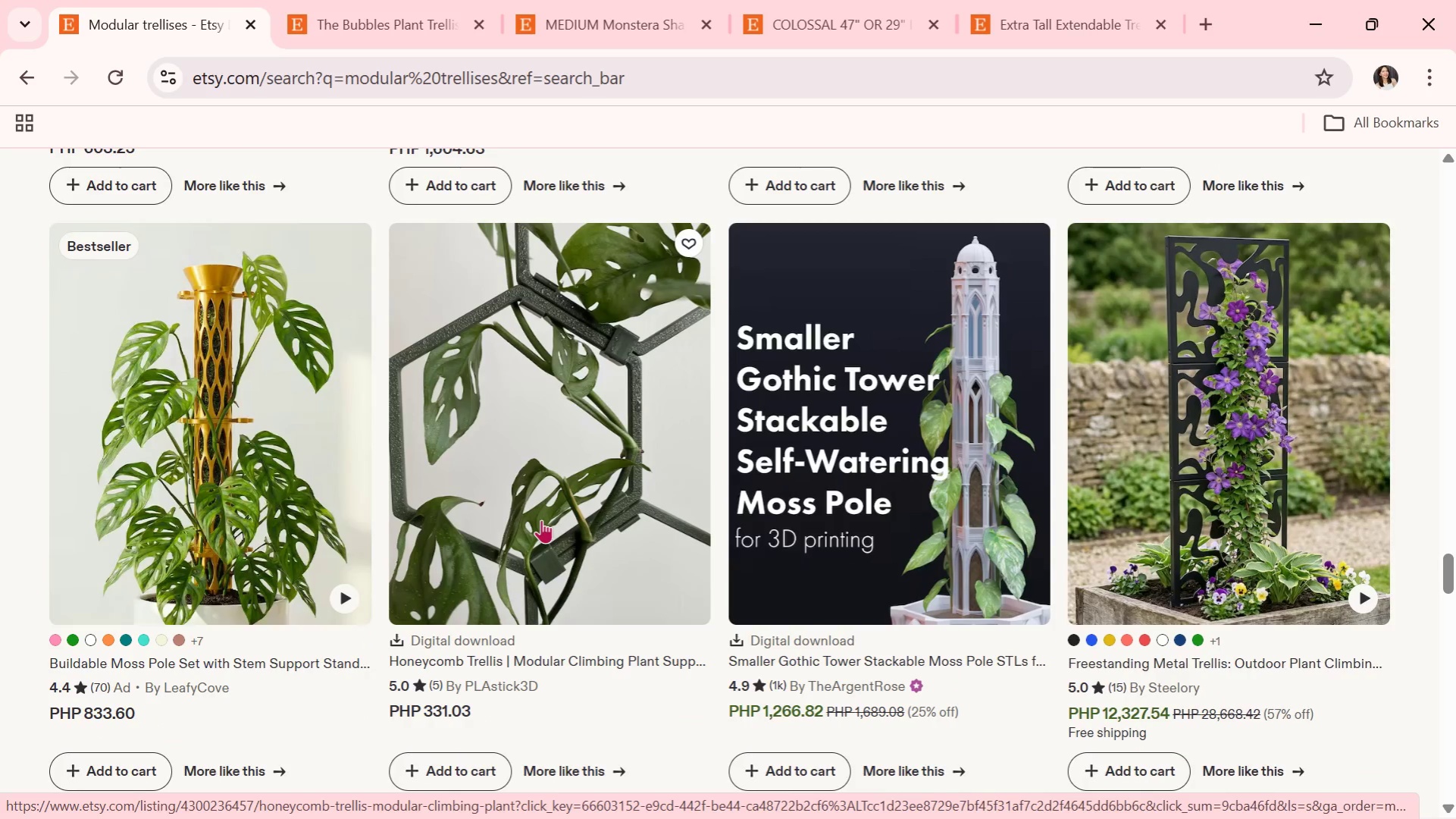 
left_click([541, 519])
 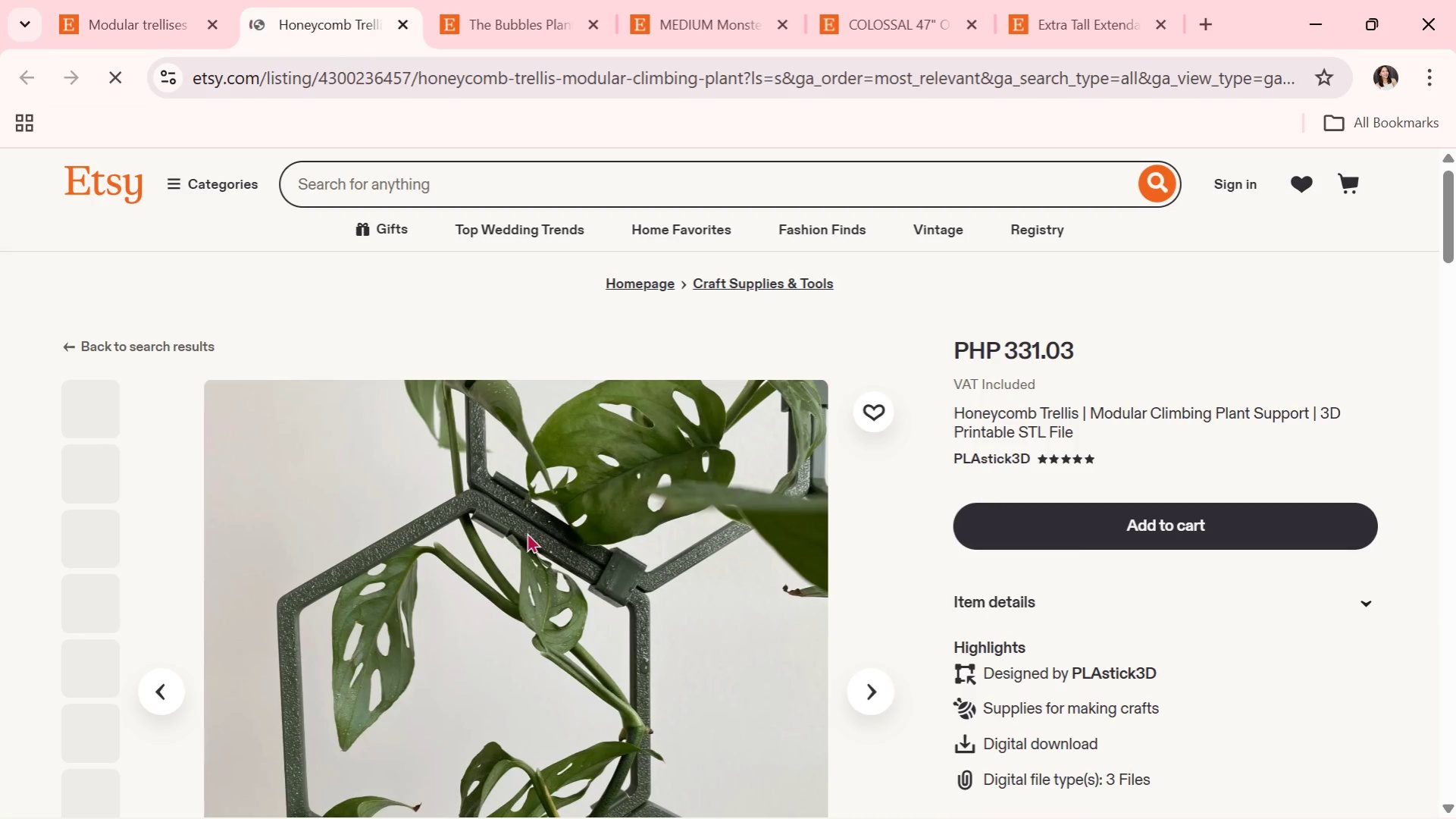 
scroll: coordinate [564, 550], scroll_direction: down, amount: 2.0
 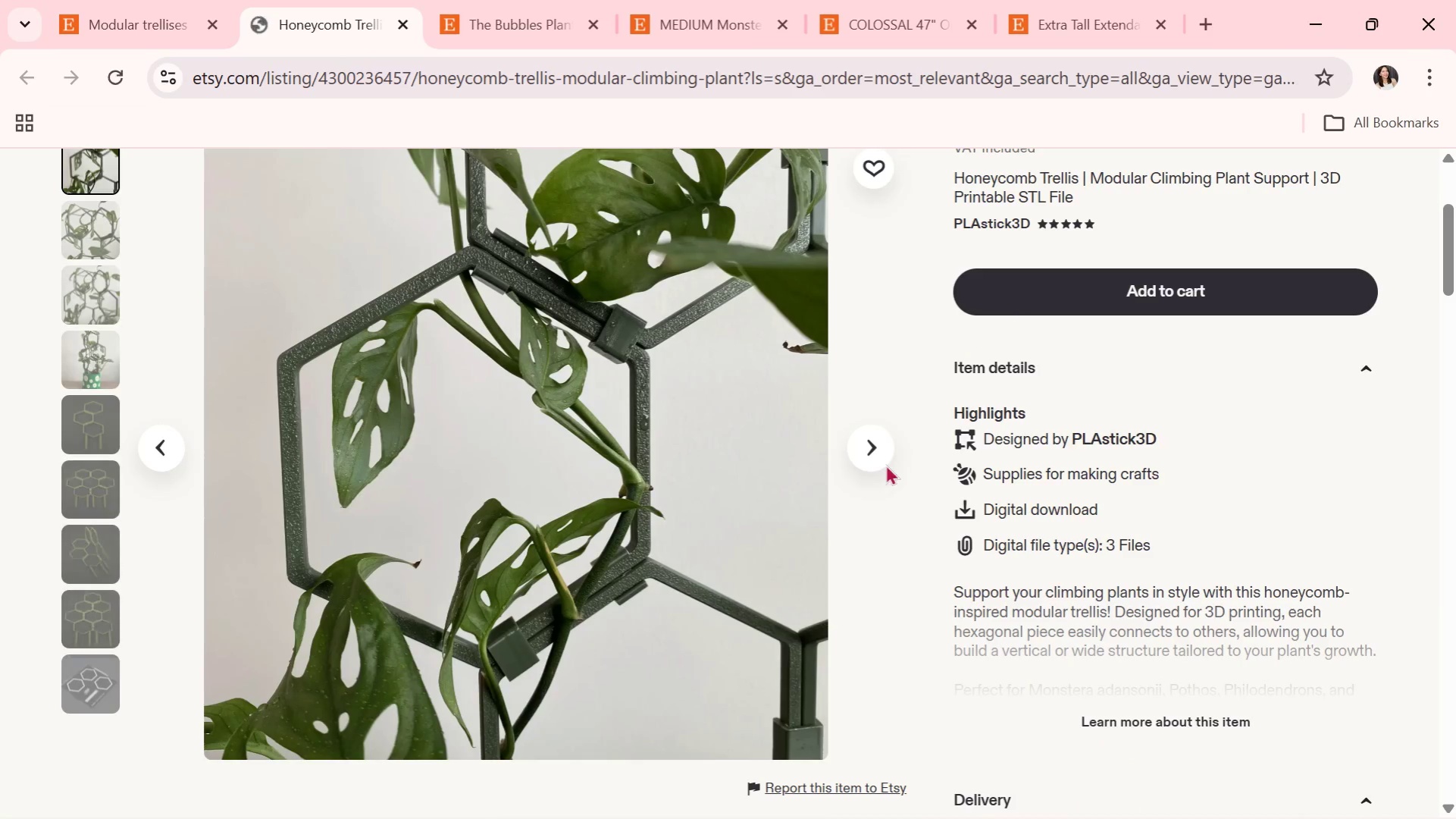 
left_click([869, 447])
 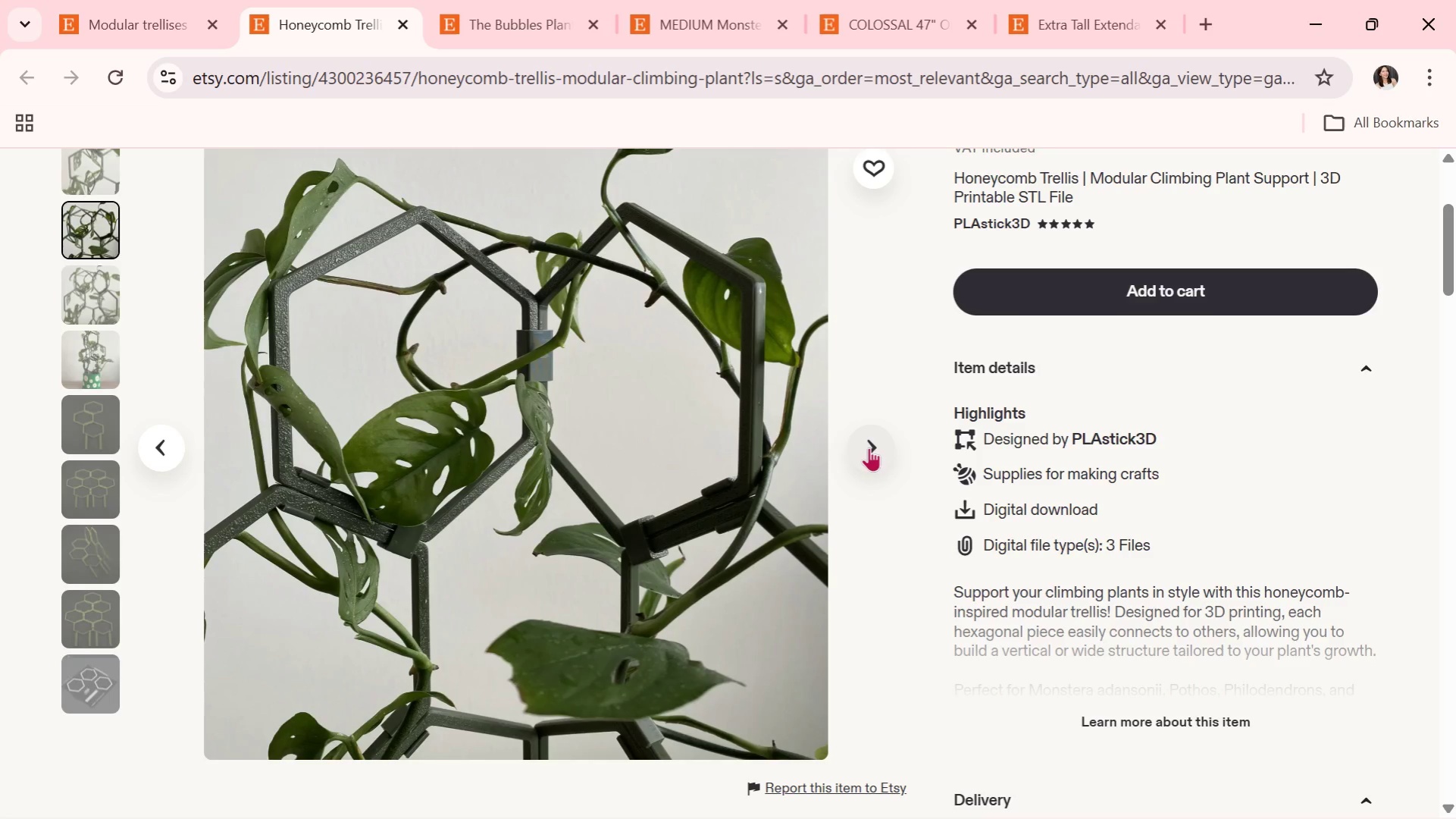 
left_click([869, 447])
 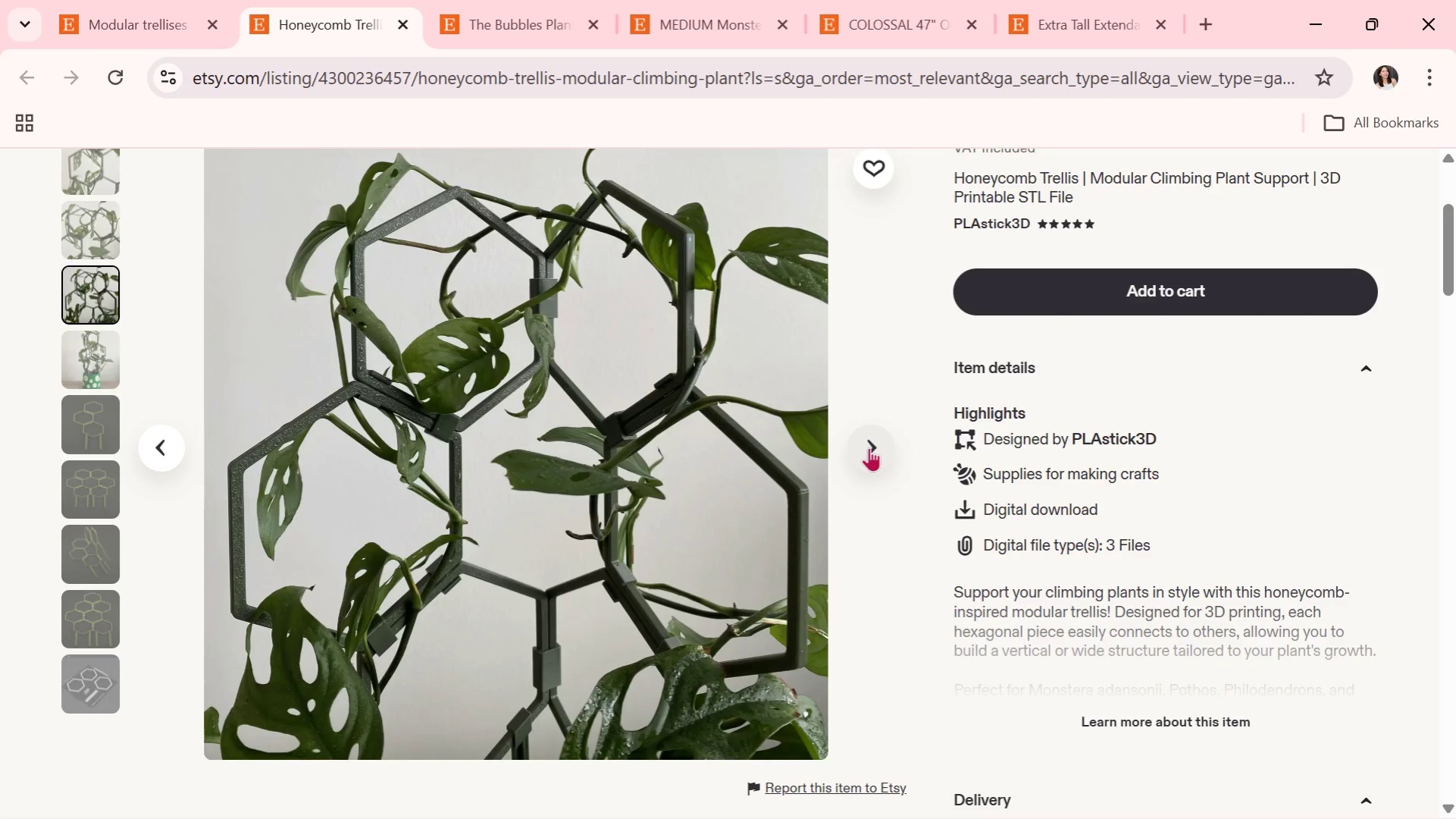 
left_click([869, 447])
 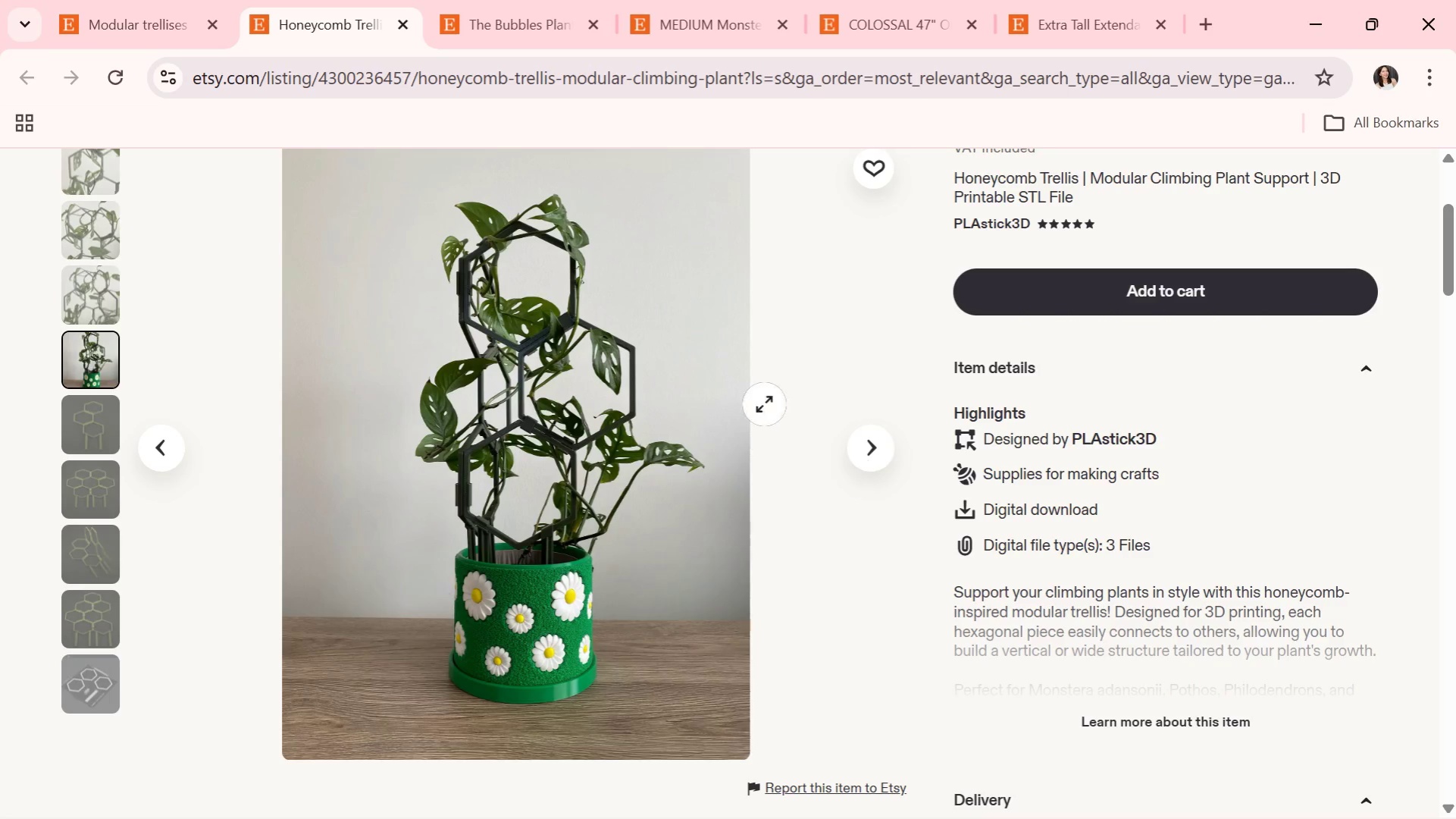 
left_click([528, 0])
 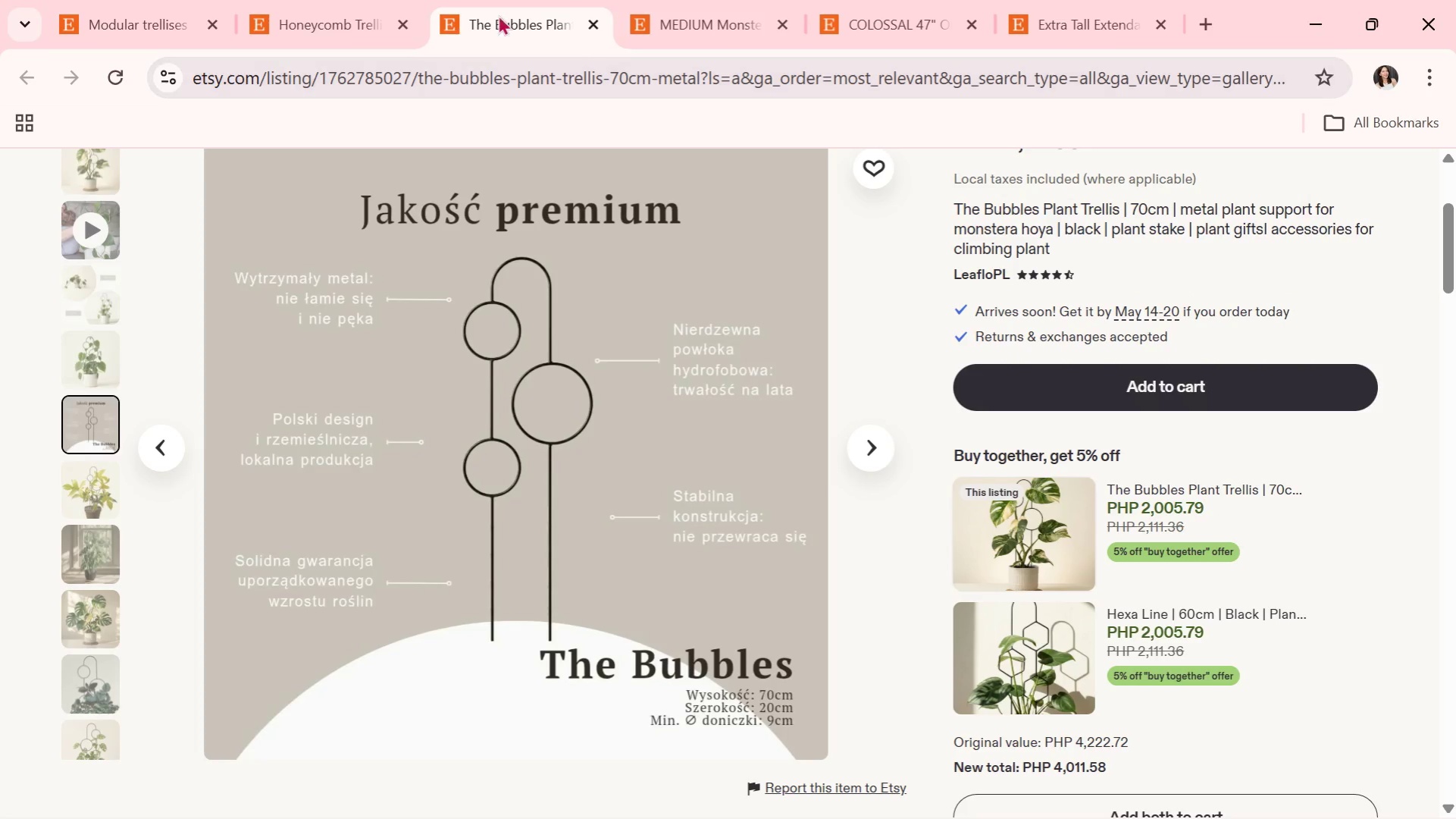 
left_click([588, 27])
 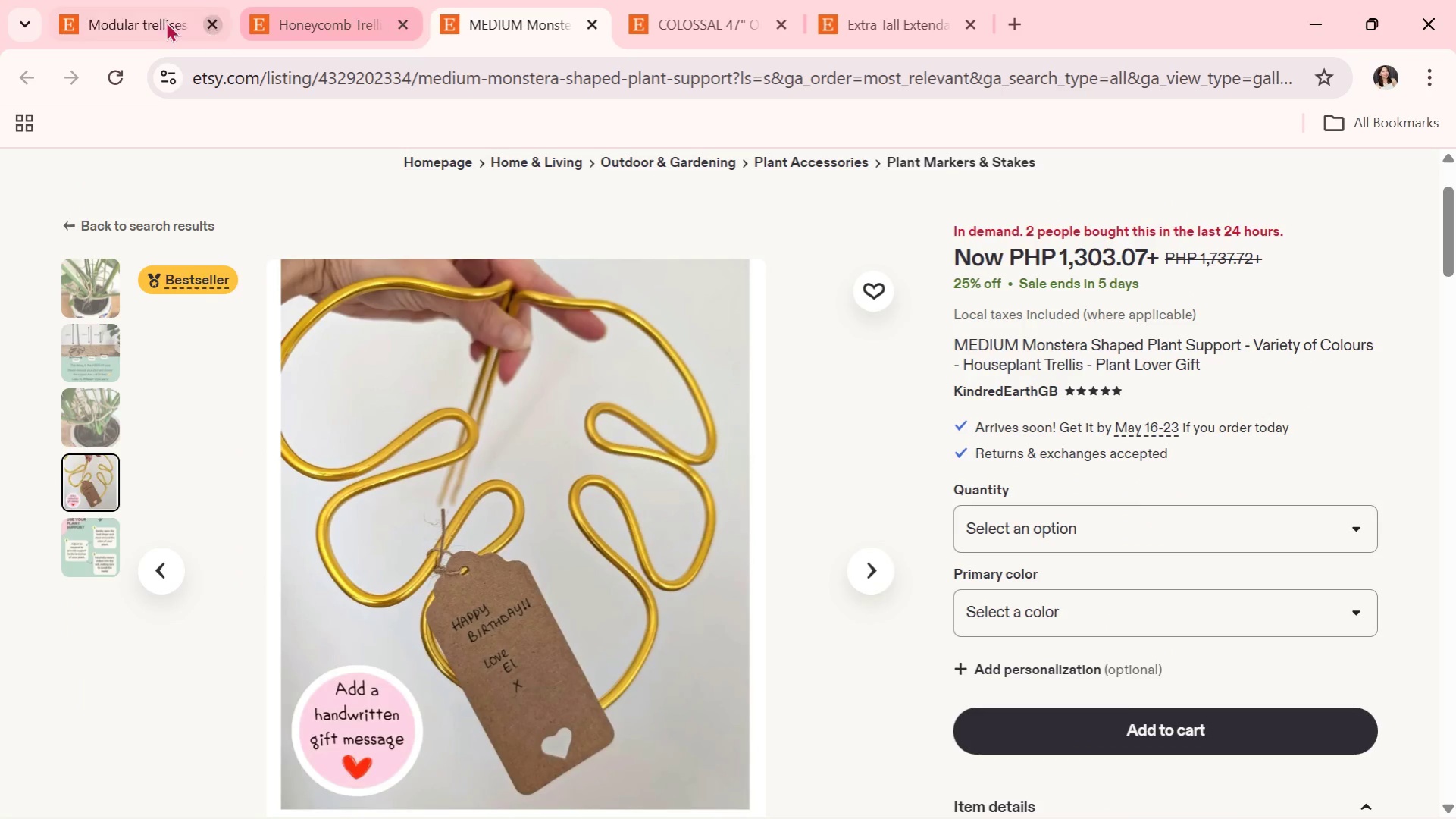 
left_click([158, 20])
 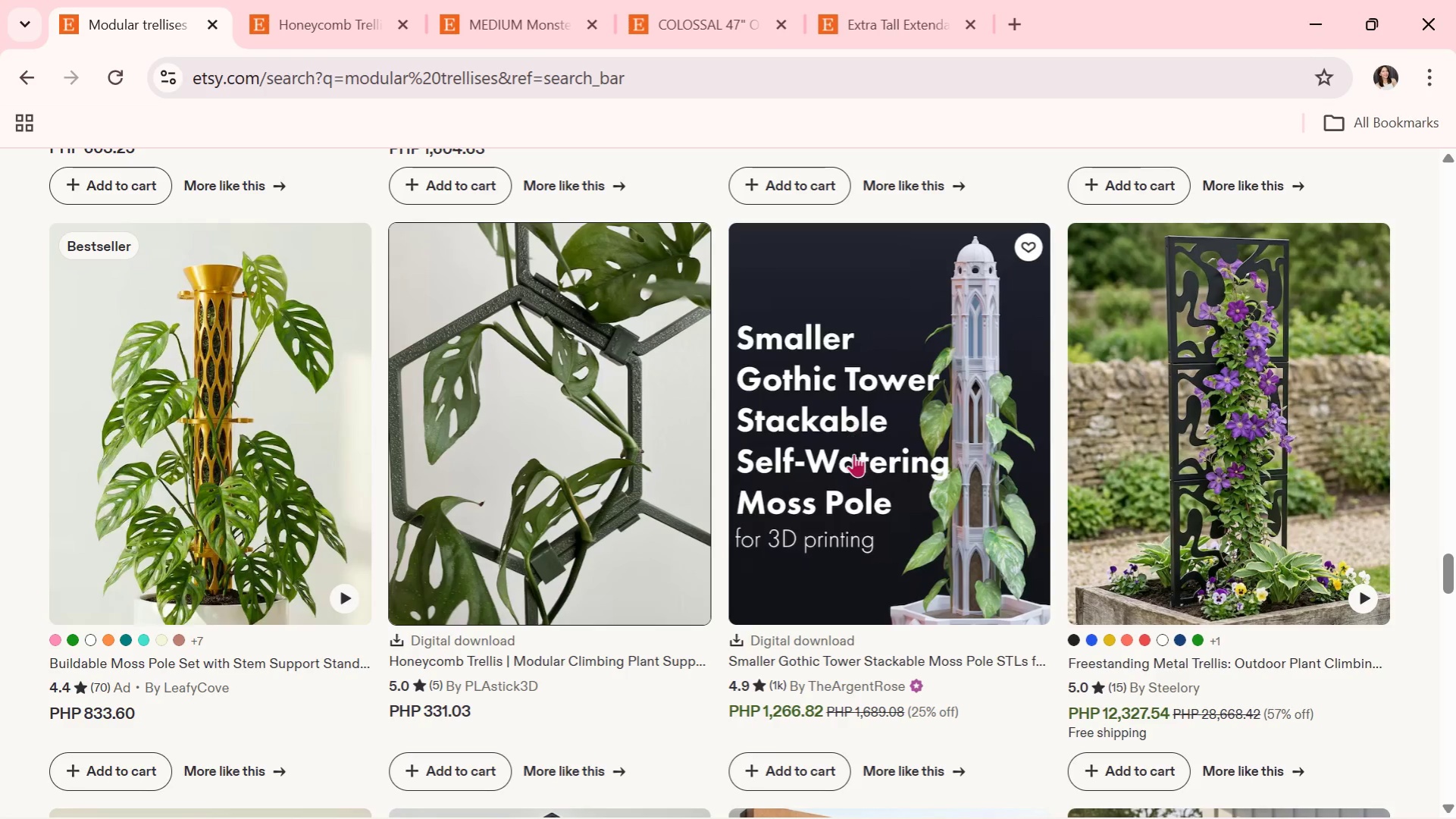 
scroll: coordinate [841, 514], scroll_direction: down, amount: 15.0
 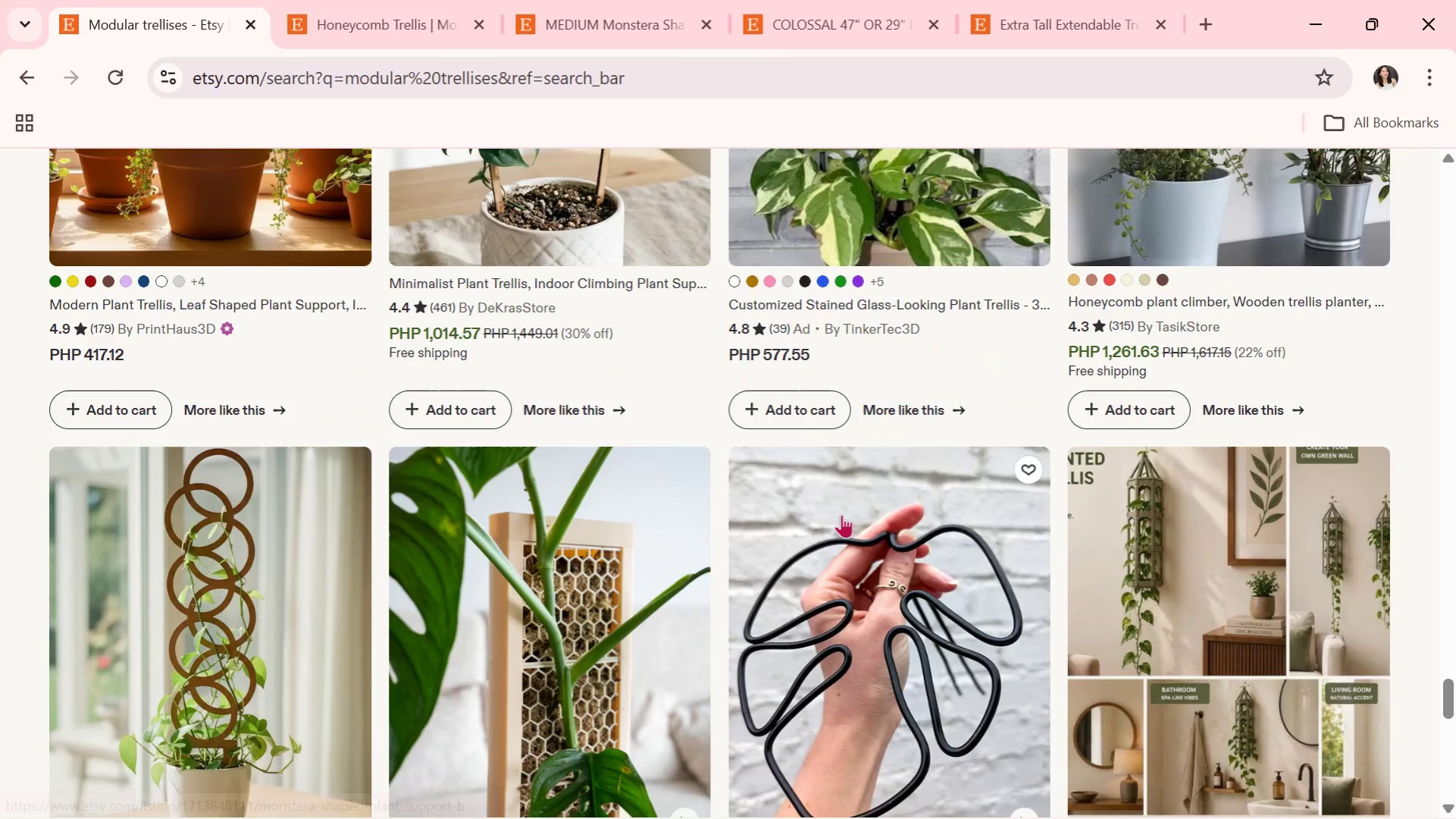 
scroll: coordinate [827, 535], scroll_direction: down, amount: 5.0
 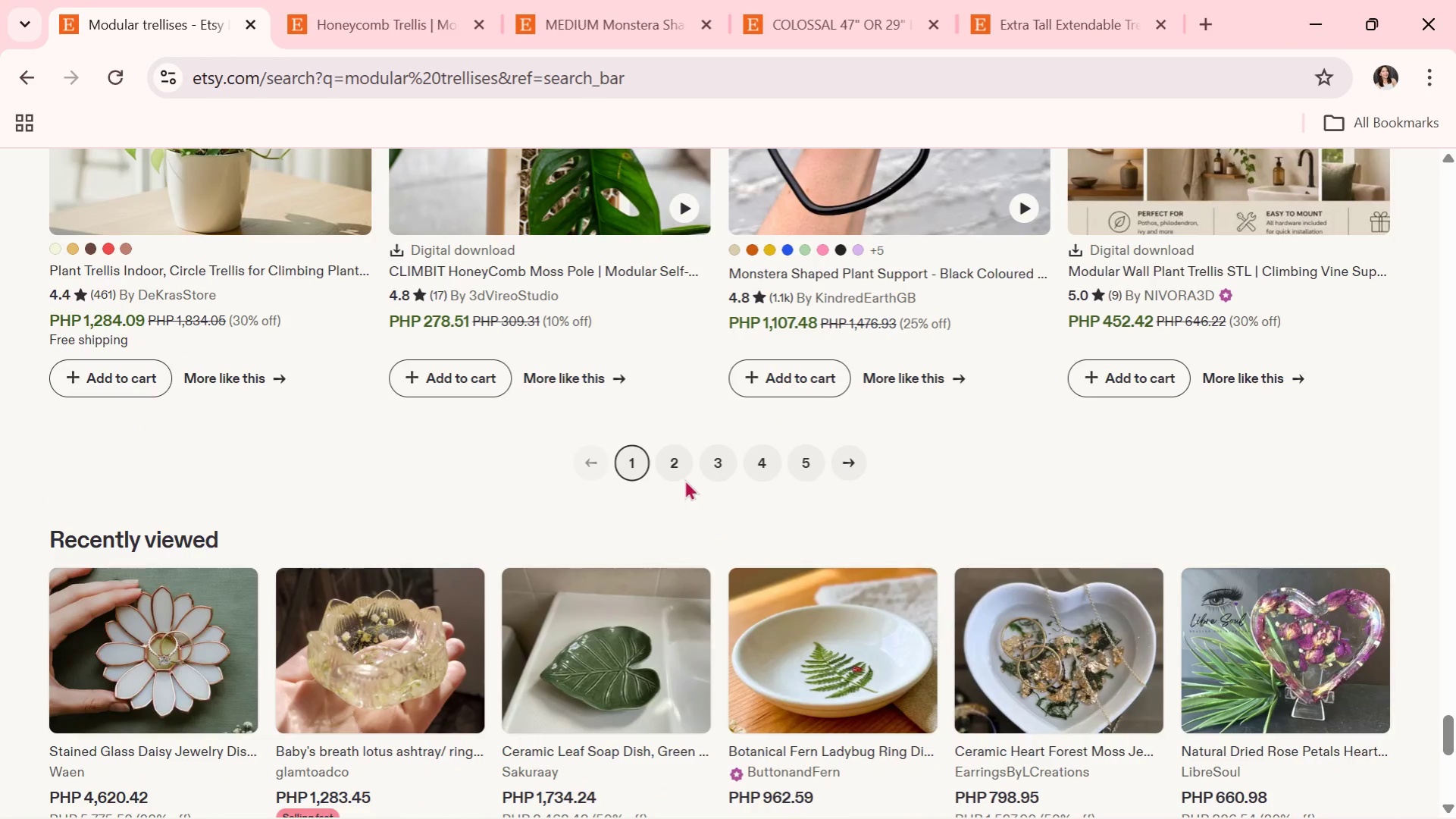 
left_click([672, 470])
 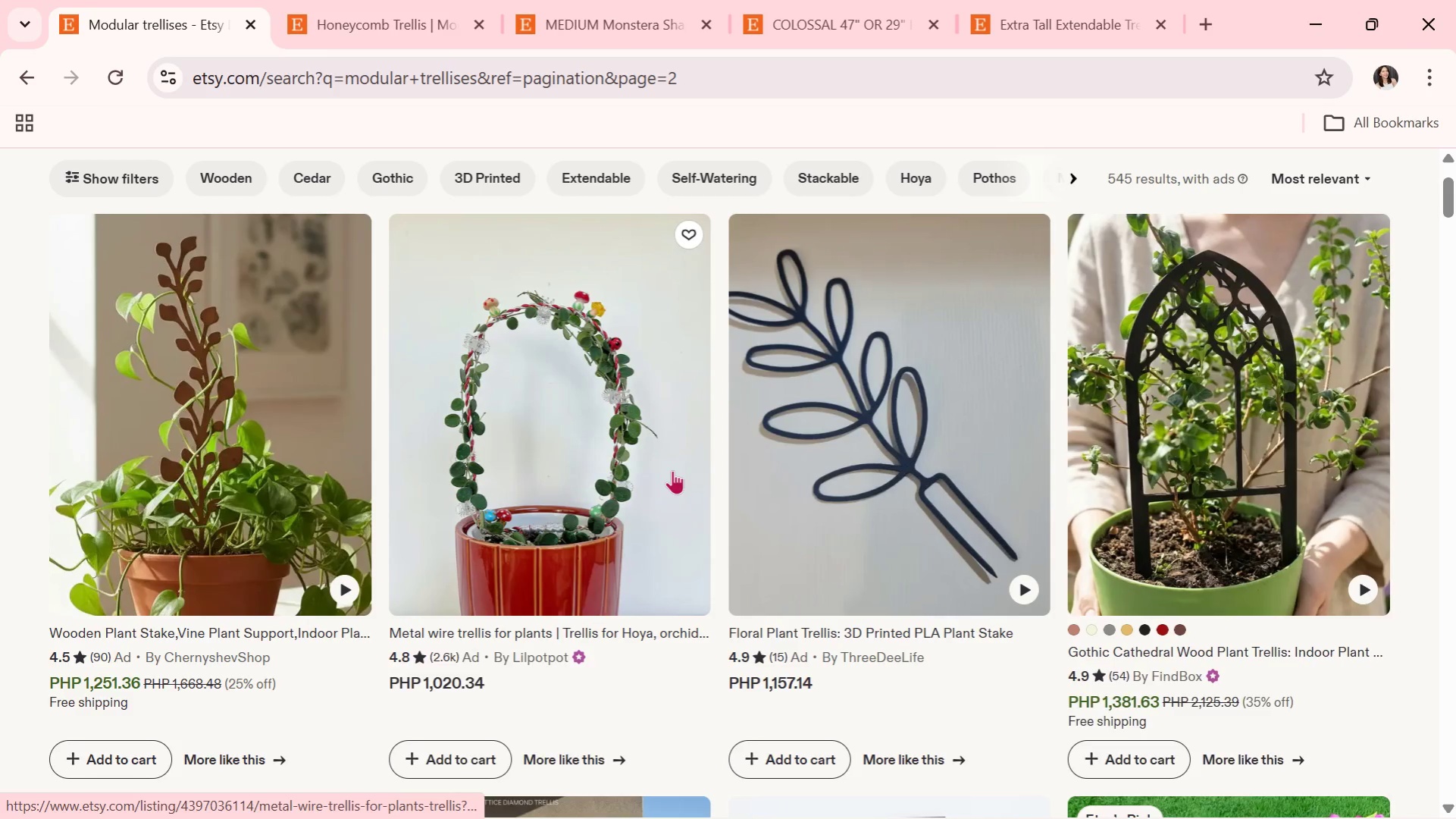 
scroll: coordinate [676, 616], scroll_direction: down, amount: 4.0
 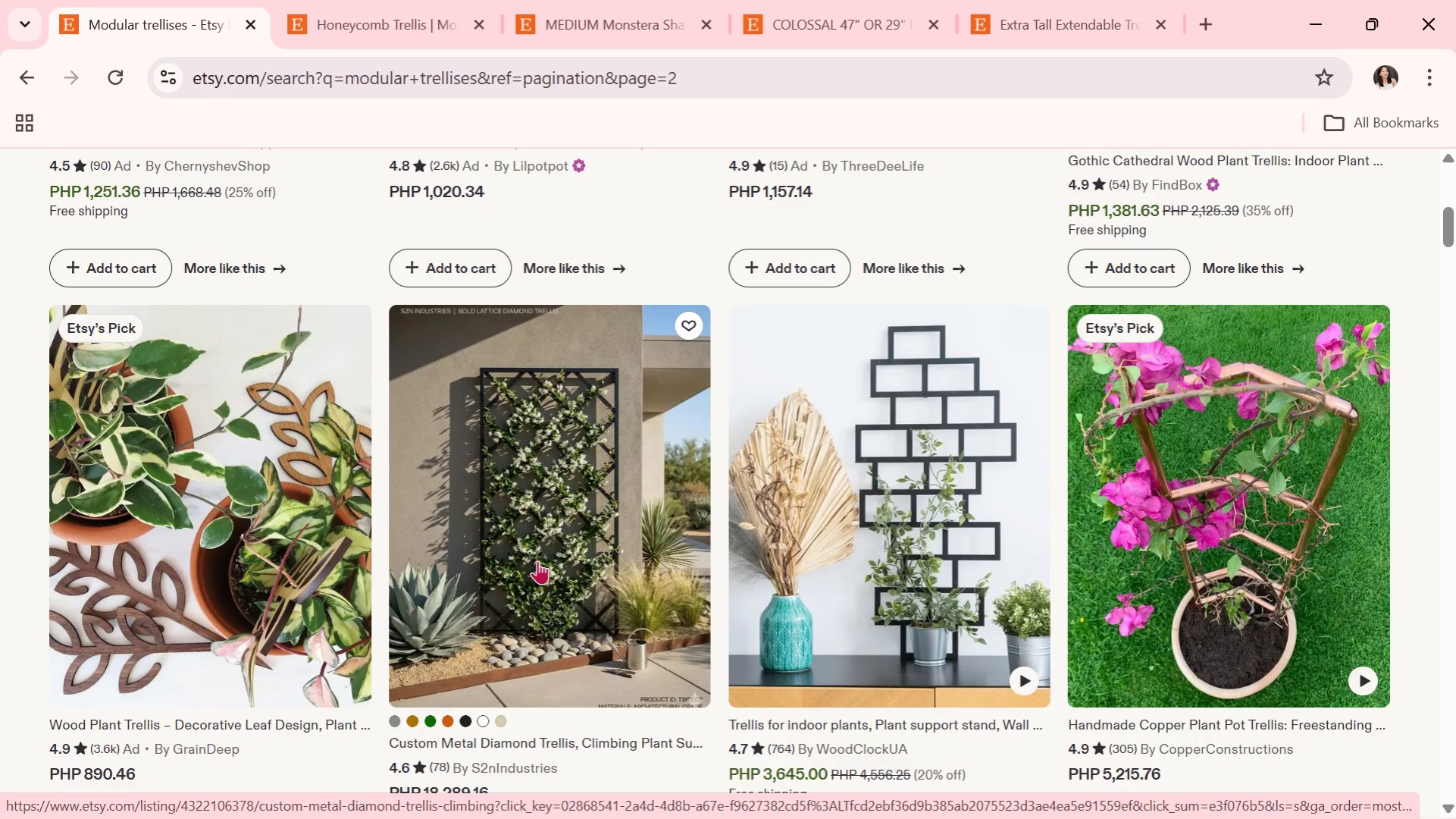 
left_click([659, 538])
 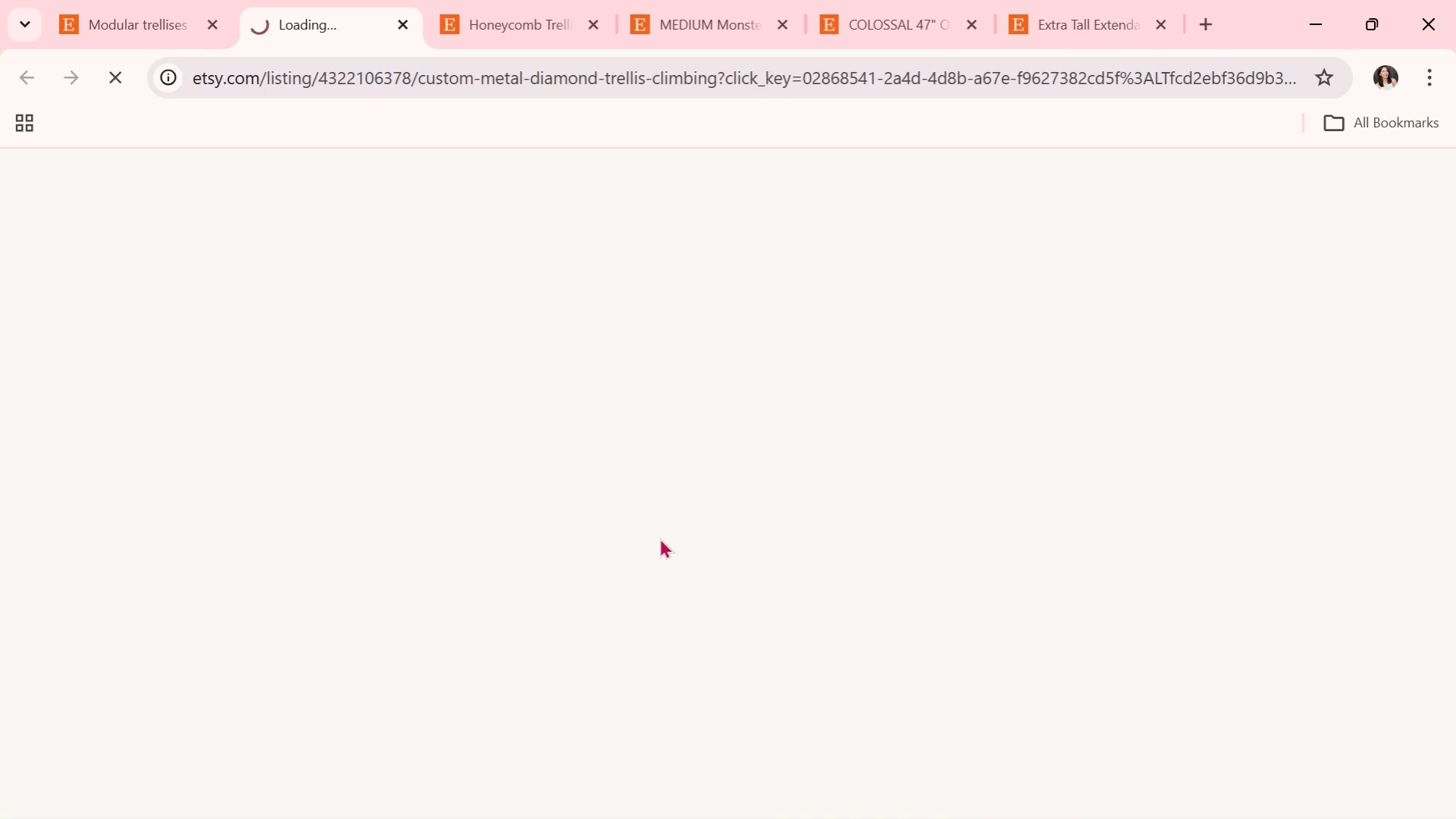 
key(Alt+Tab)